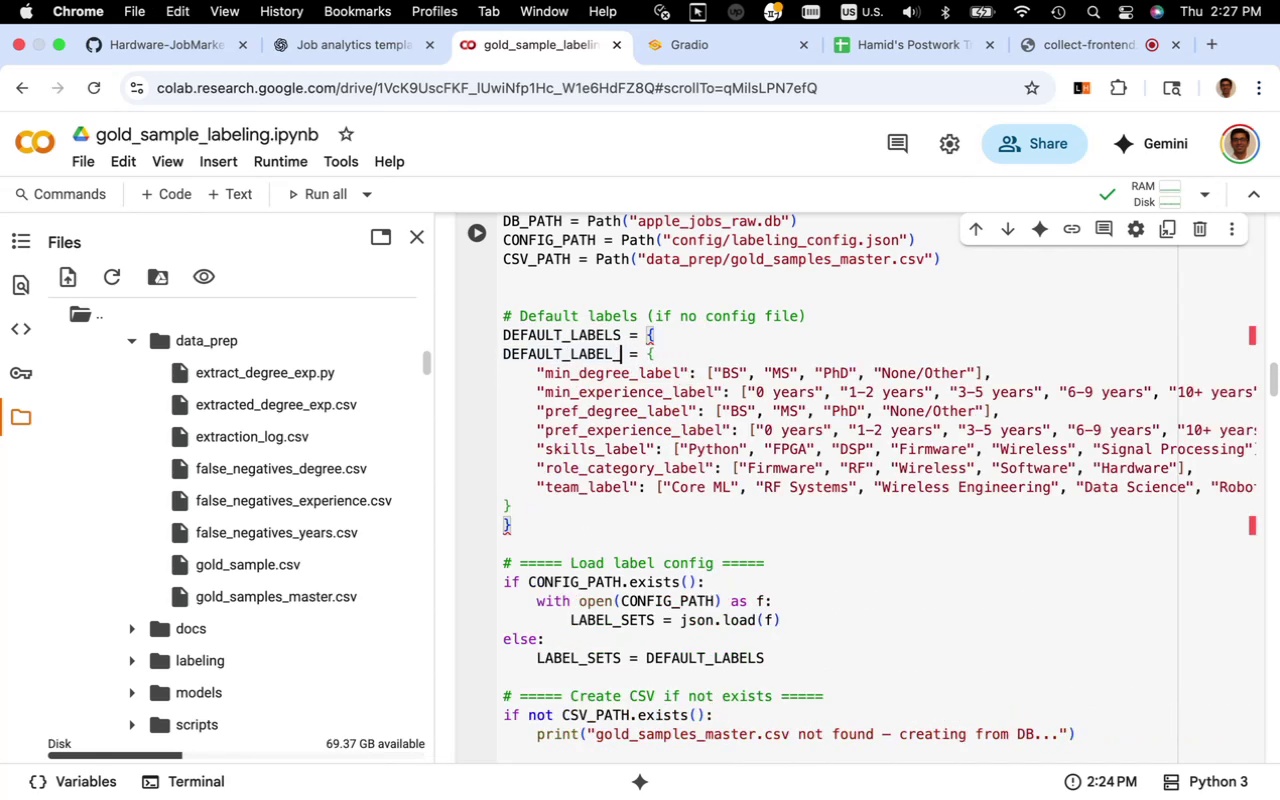 
key(Backspace)
 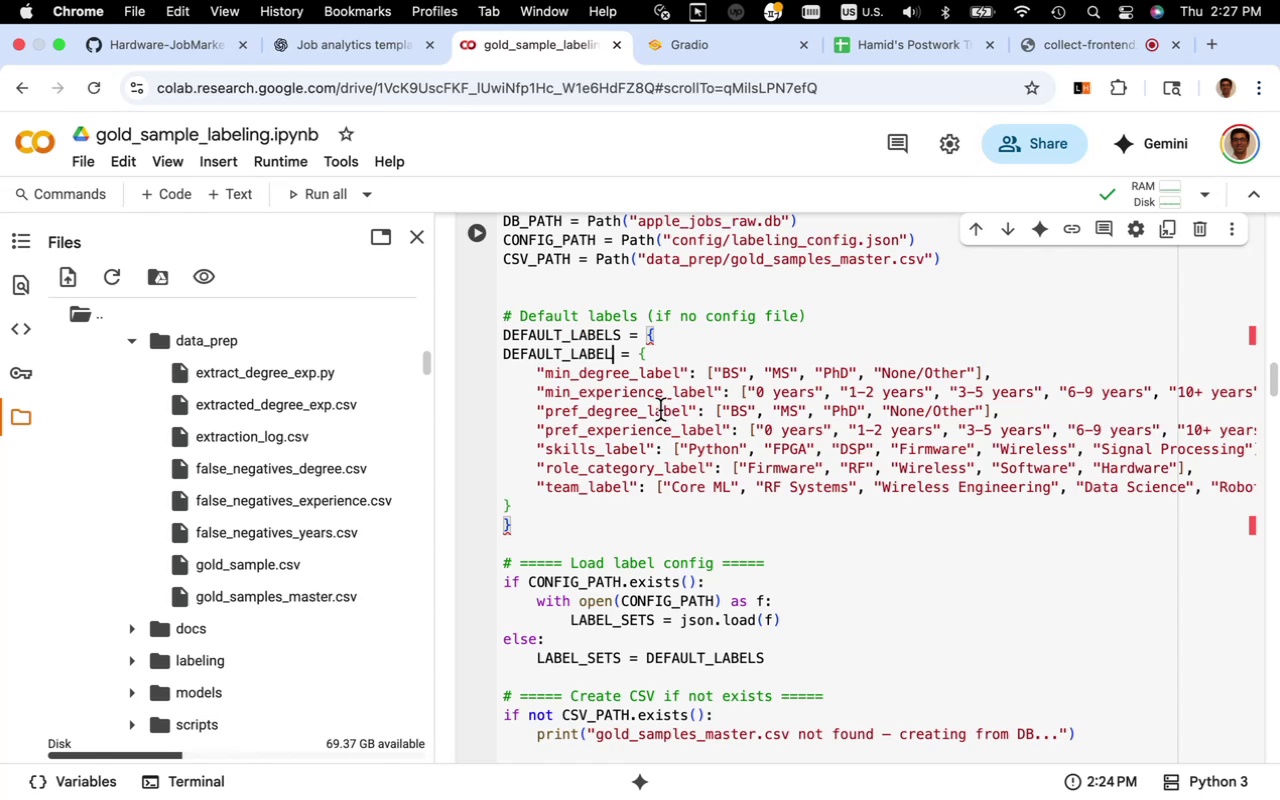 
hold_key(key=CommandLeft, duration=0.41)
 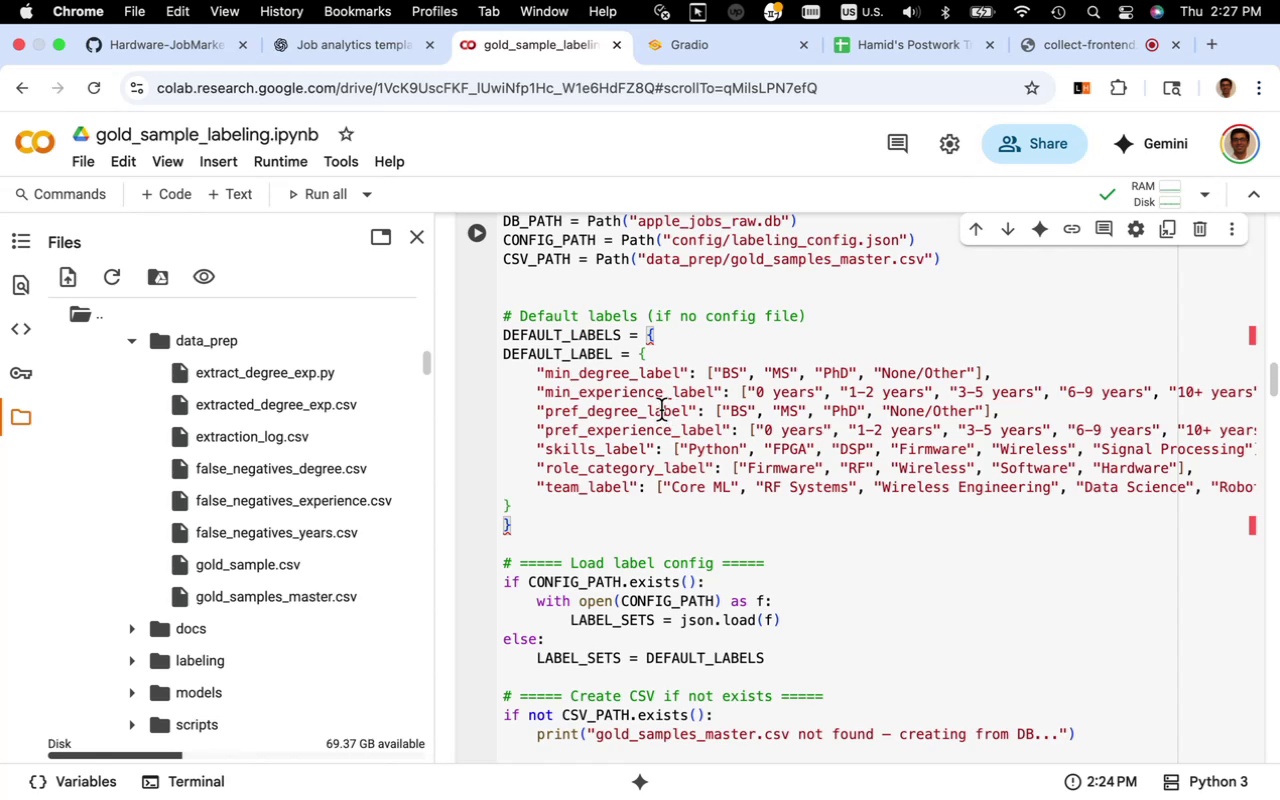 
key(S)
 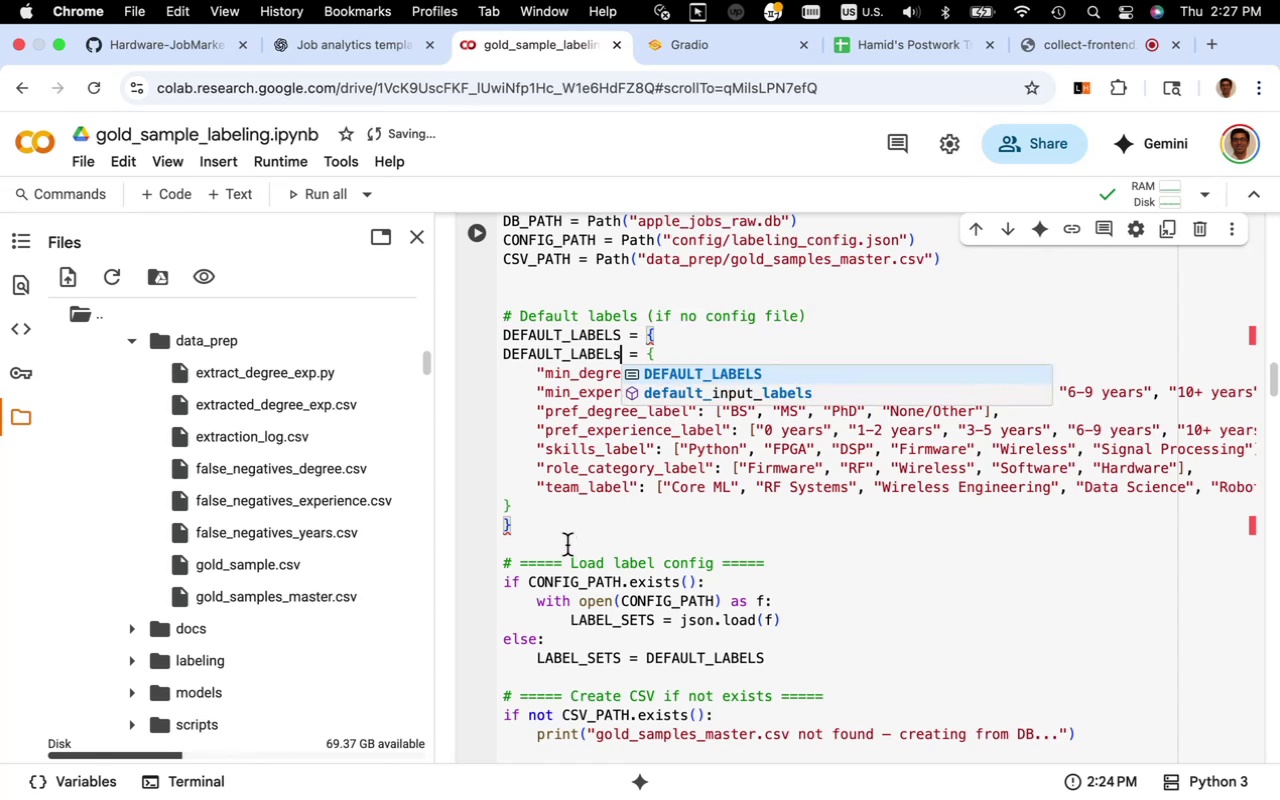 
left_click([558, 529])
 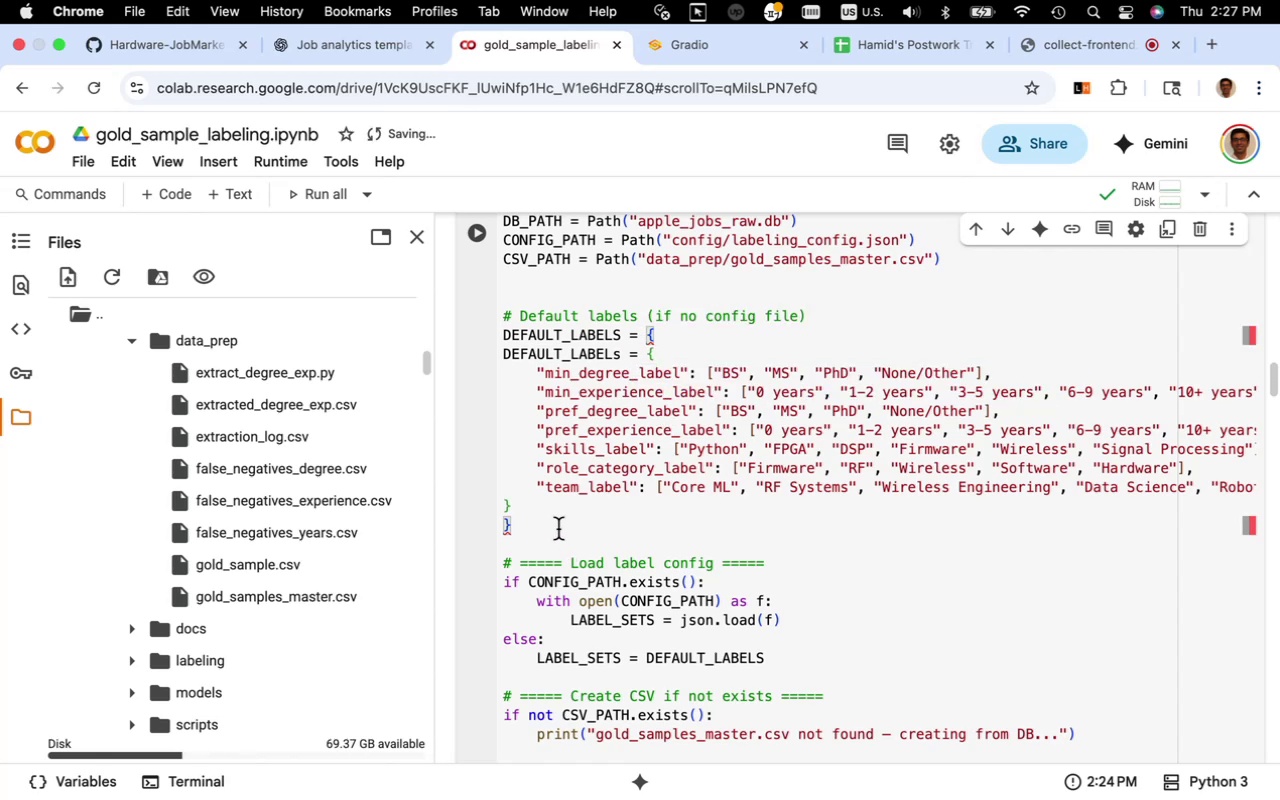 
key(Backspace)
 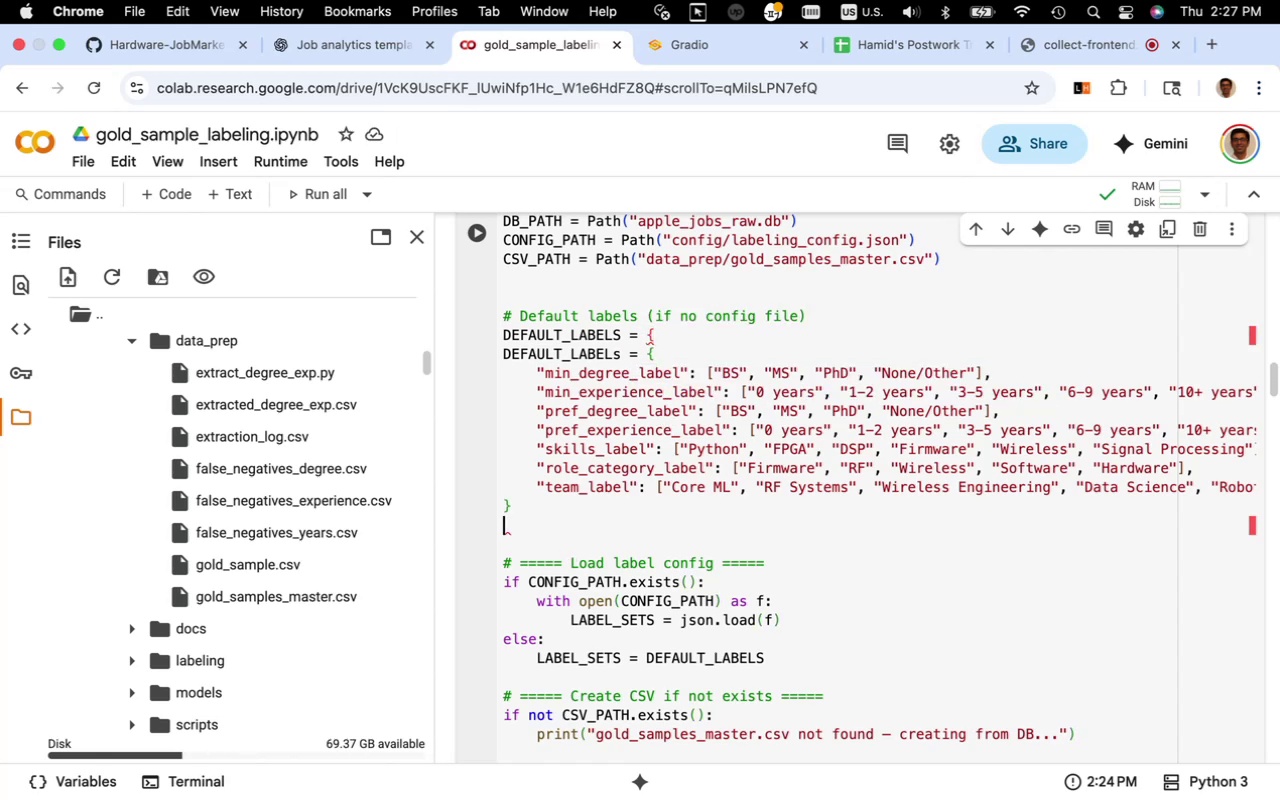 
key(Backspace)
 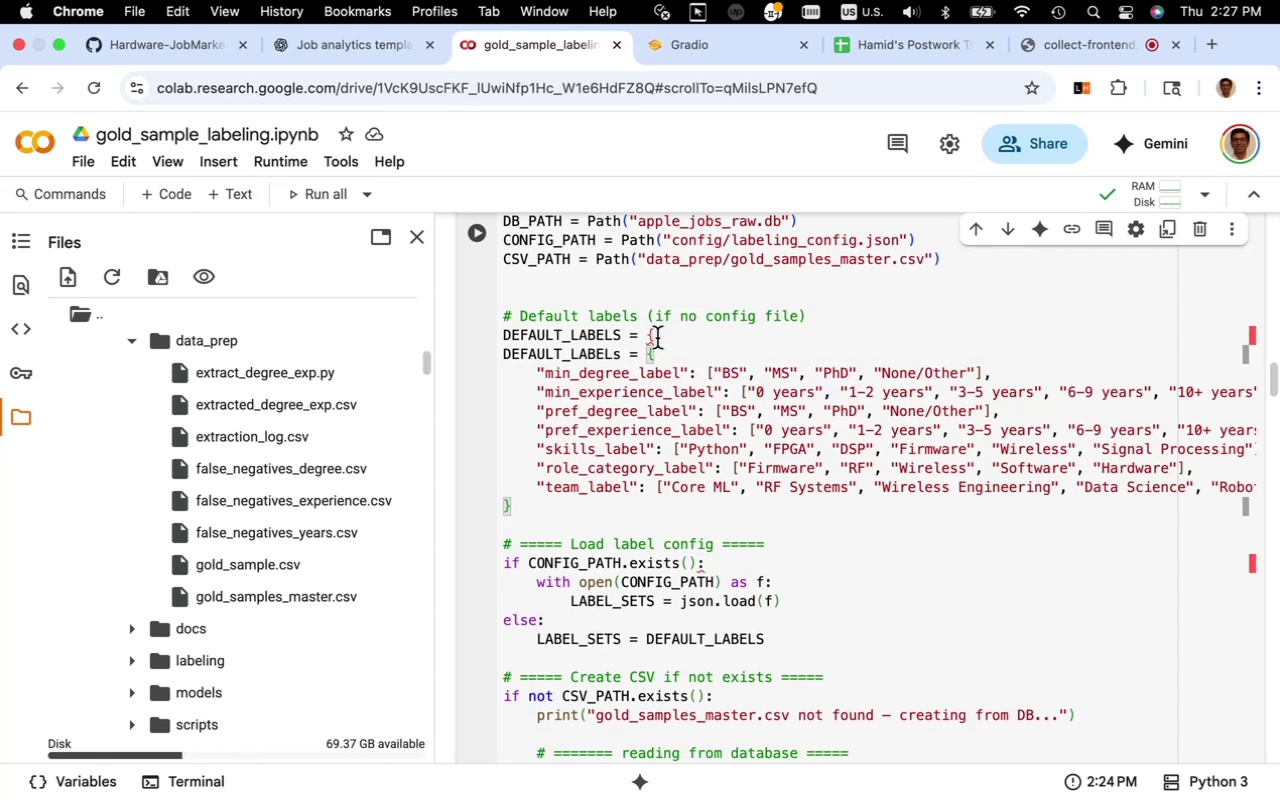 
left_click_drag(start_coordinate=[660, 335], to_coordinate=[499, 337])
 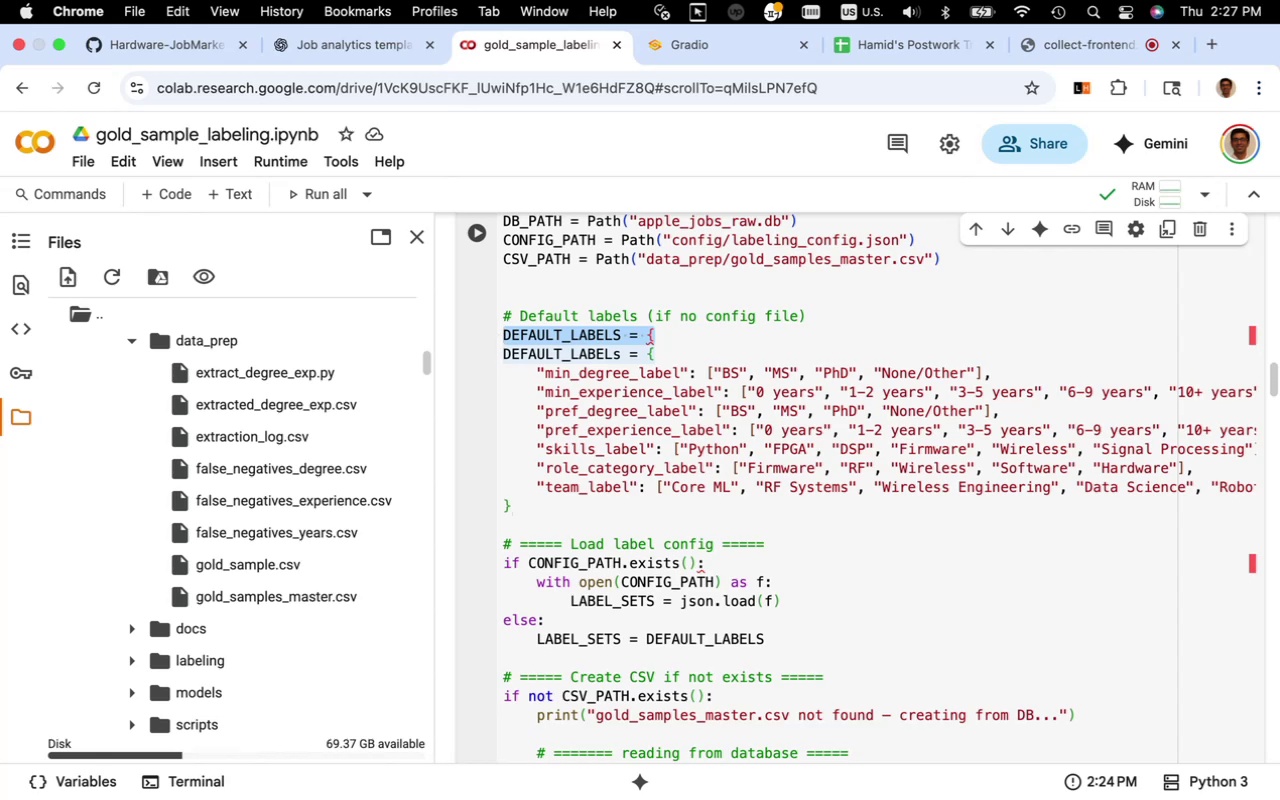 
key(Backspace)
 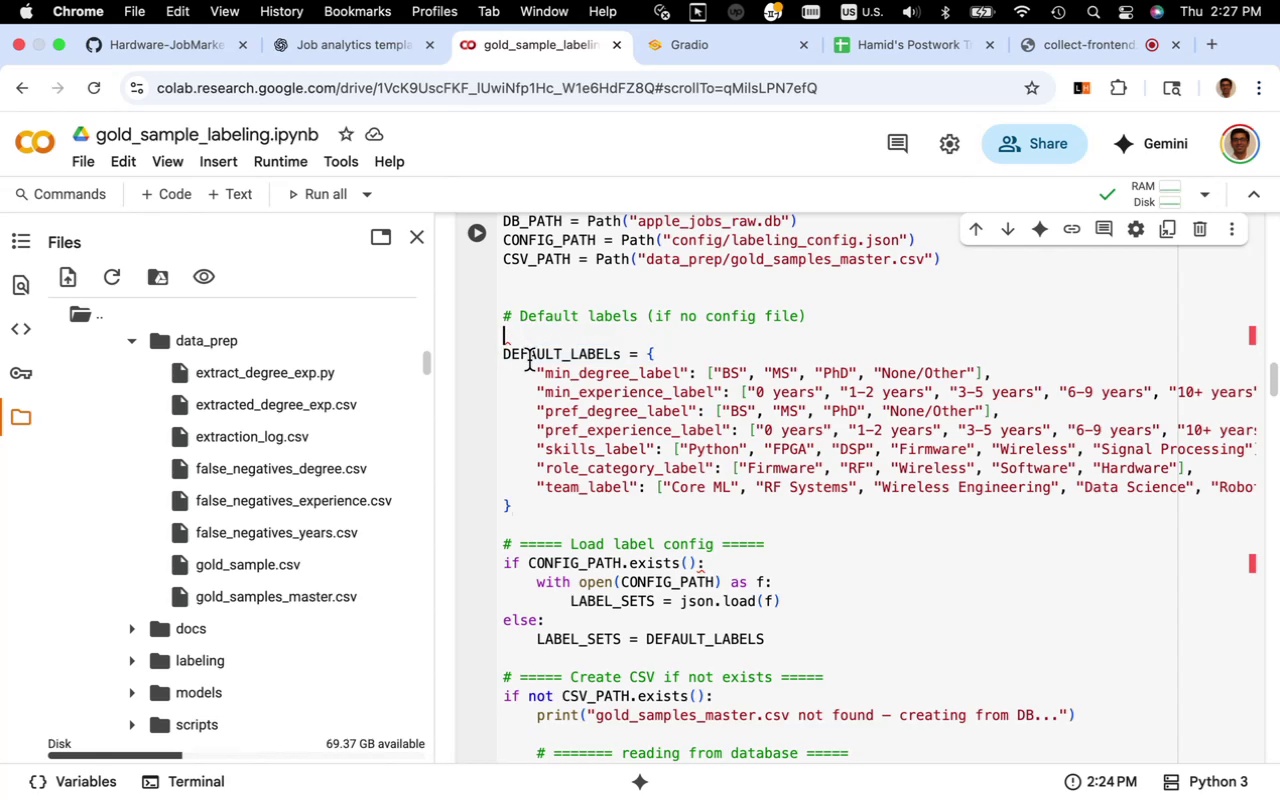 
key(Backspace)
 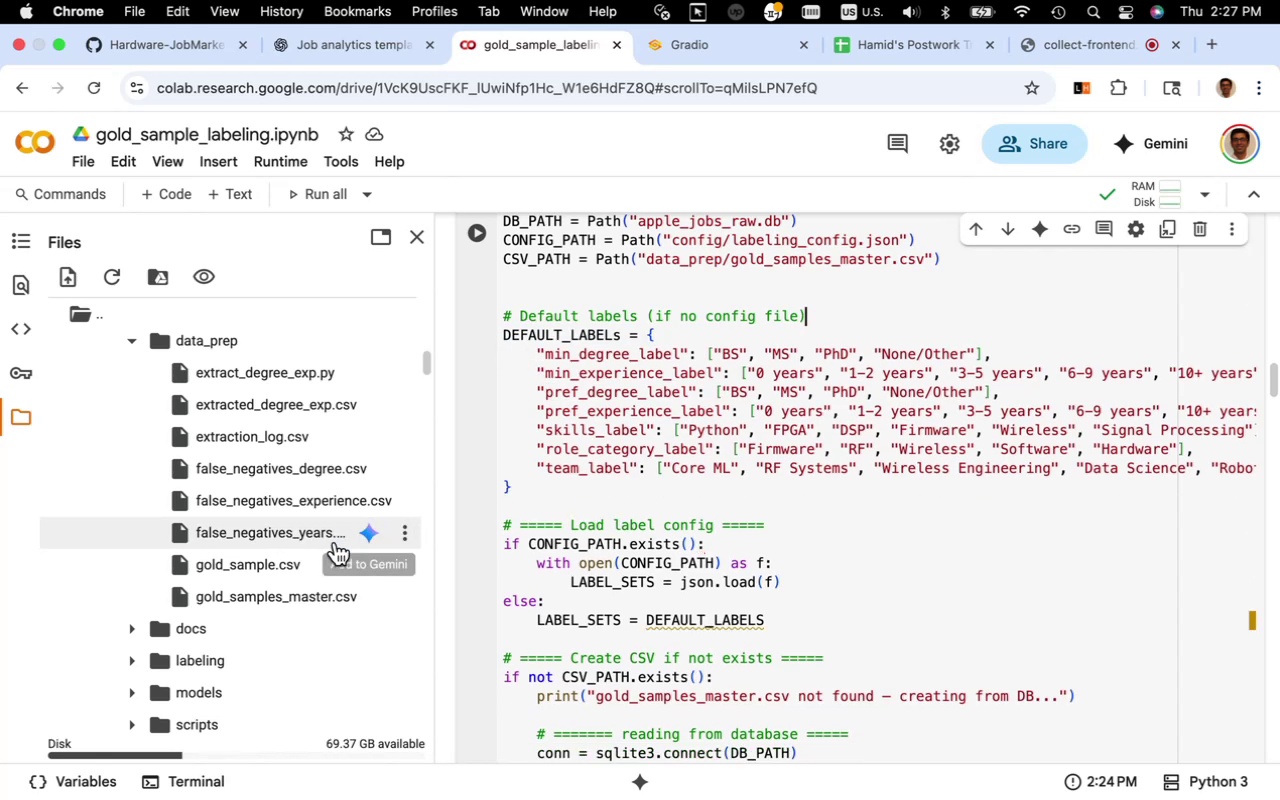 
scroll: coordinate [257, 553], scroll_direction: up, amount: 4.0
 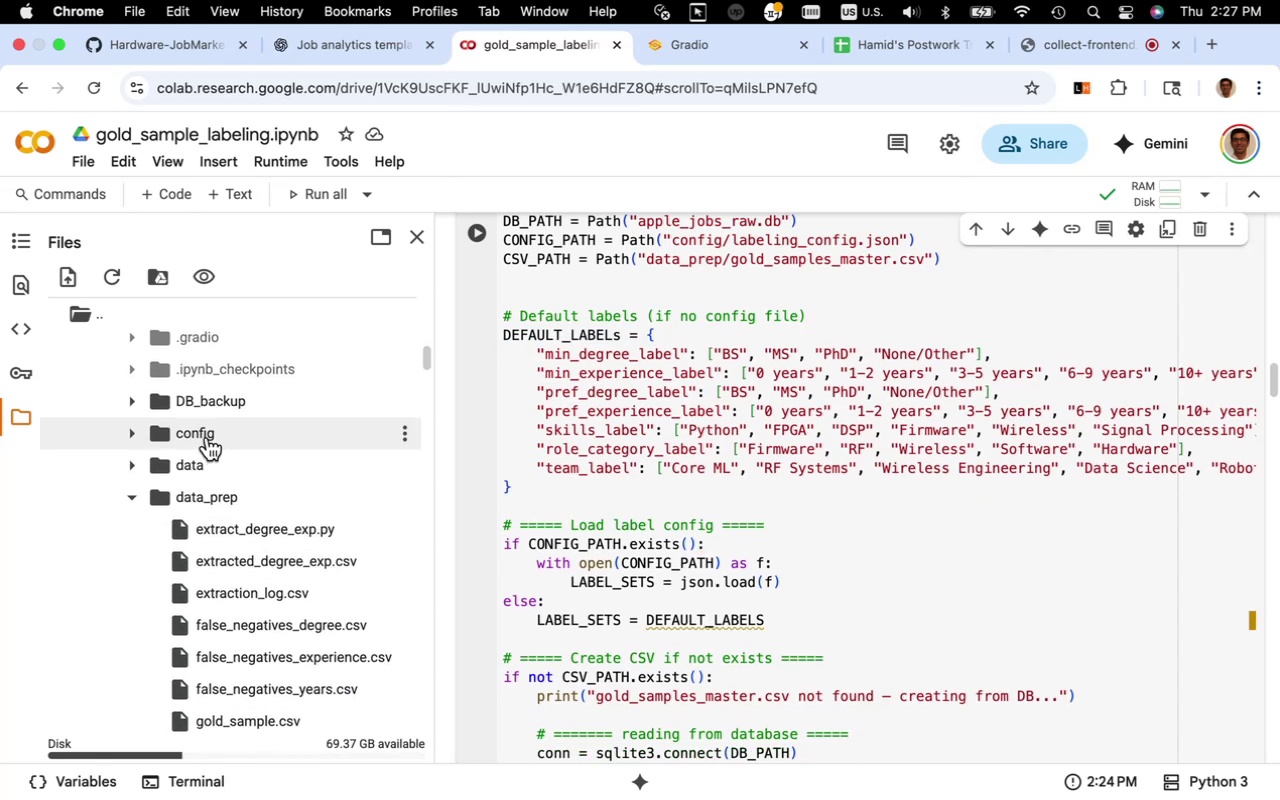 
double_click([207, 437])
 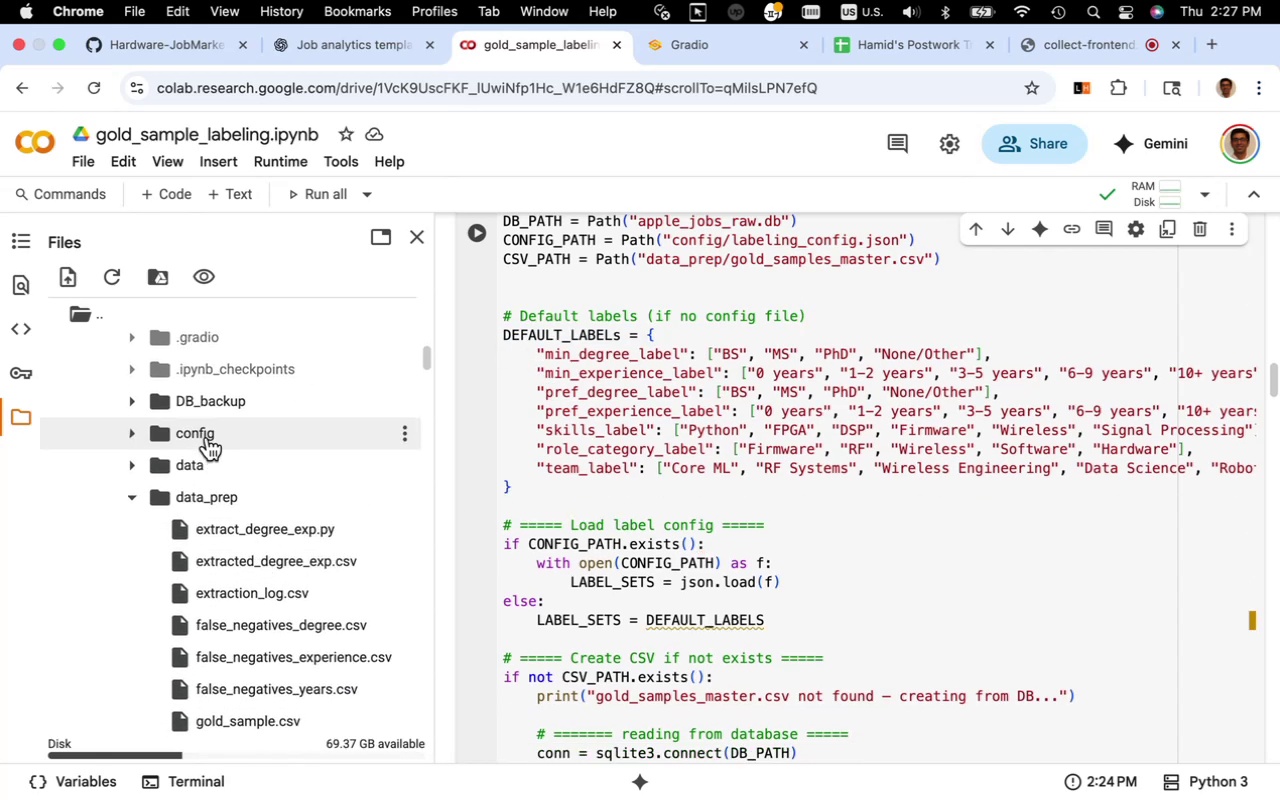 
left_click([207, 437])
 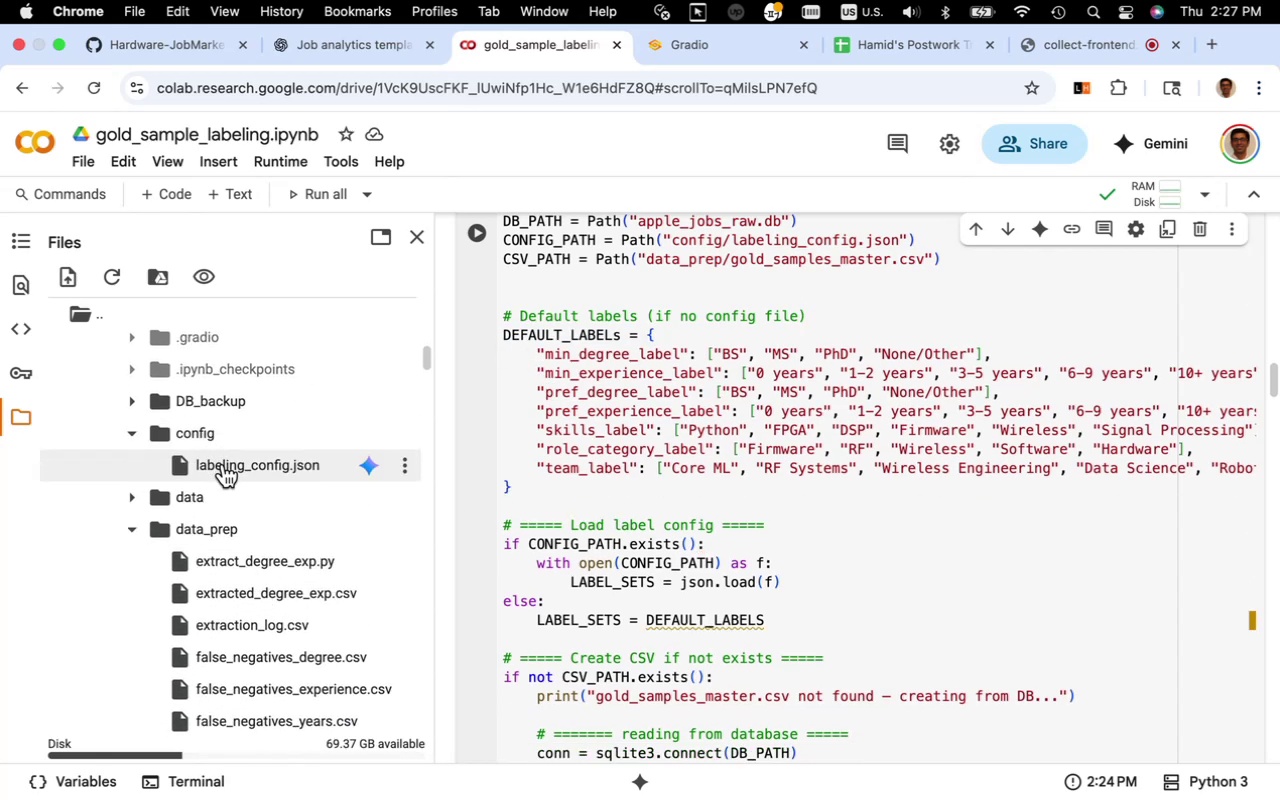 
double_click([223, 464])
 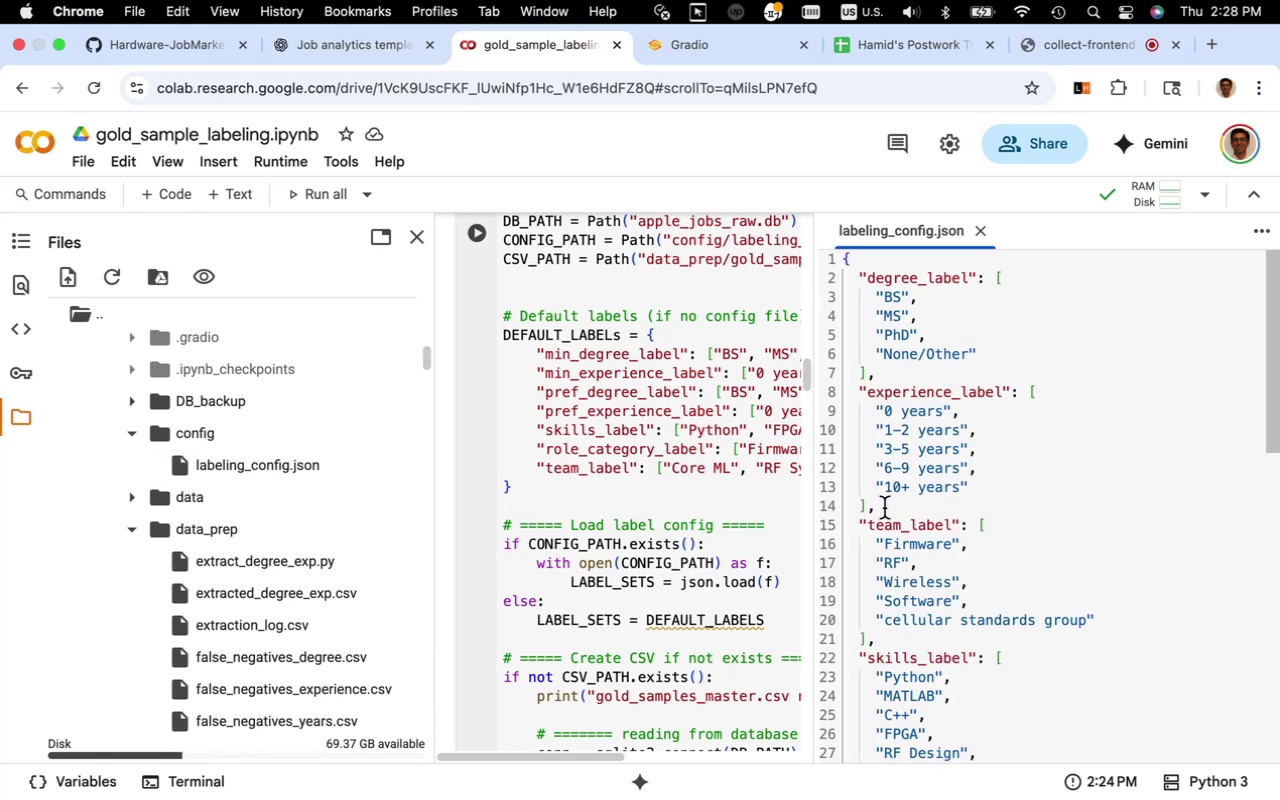 
wait(5.64)
 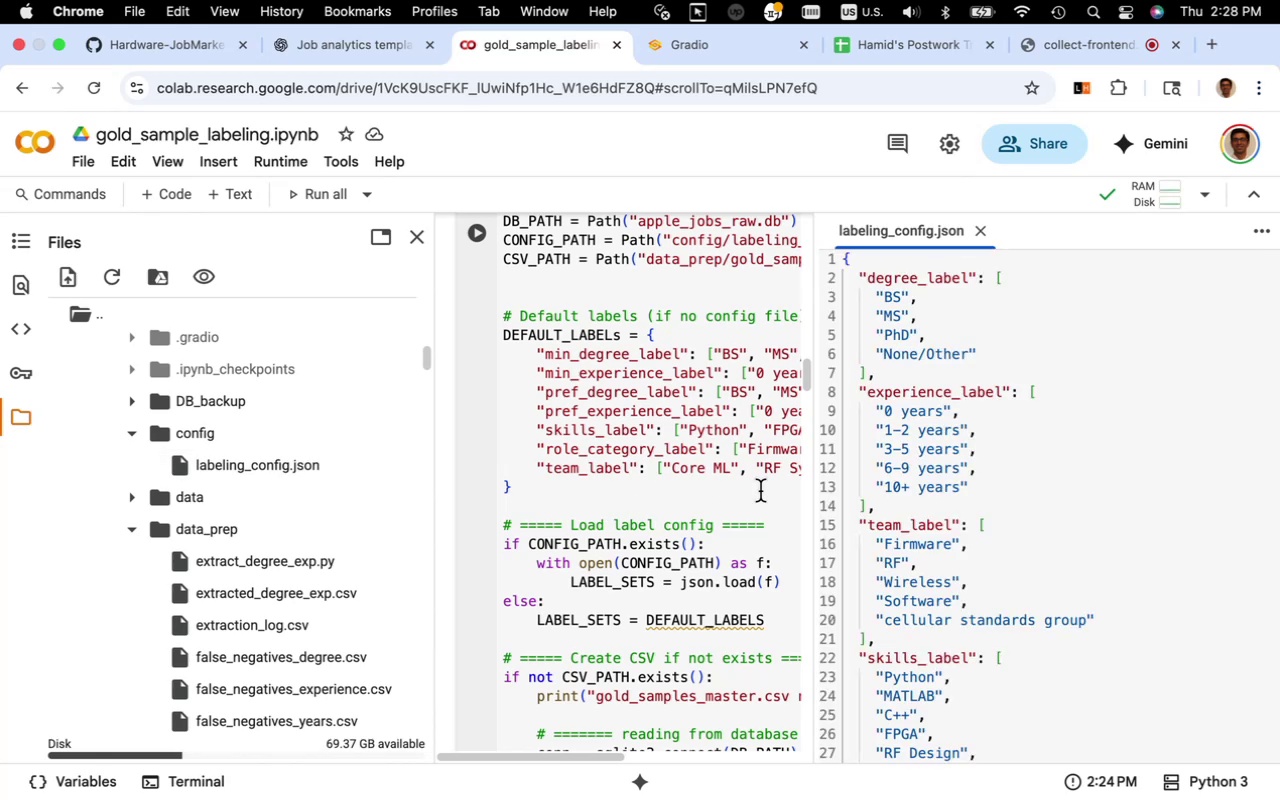 
scroll: coordinate [953, 475], scroll_direction: down, amount: 8.0
 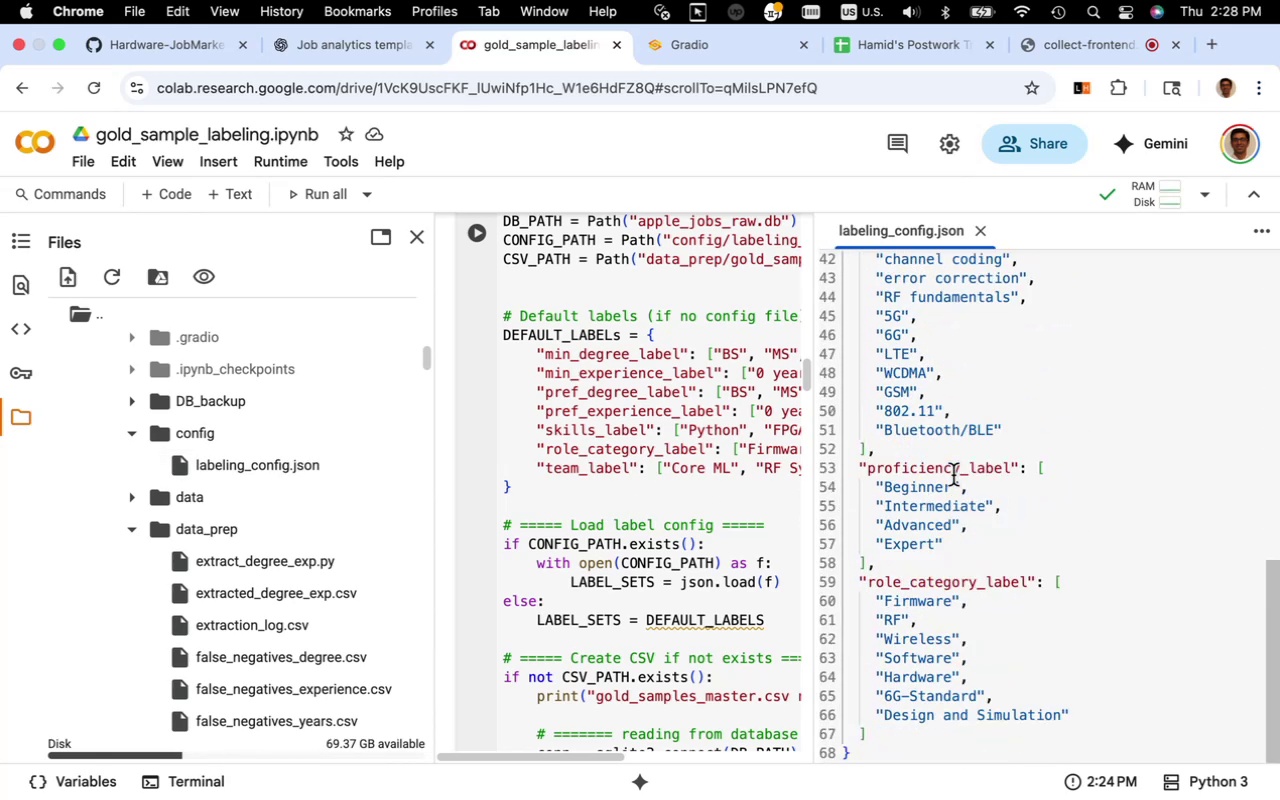 
scroll: coordinate [953, 475], scroll_direction: up, amount: 56.0
 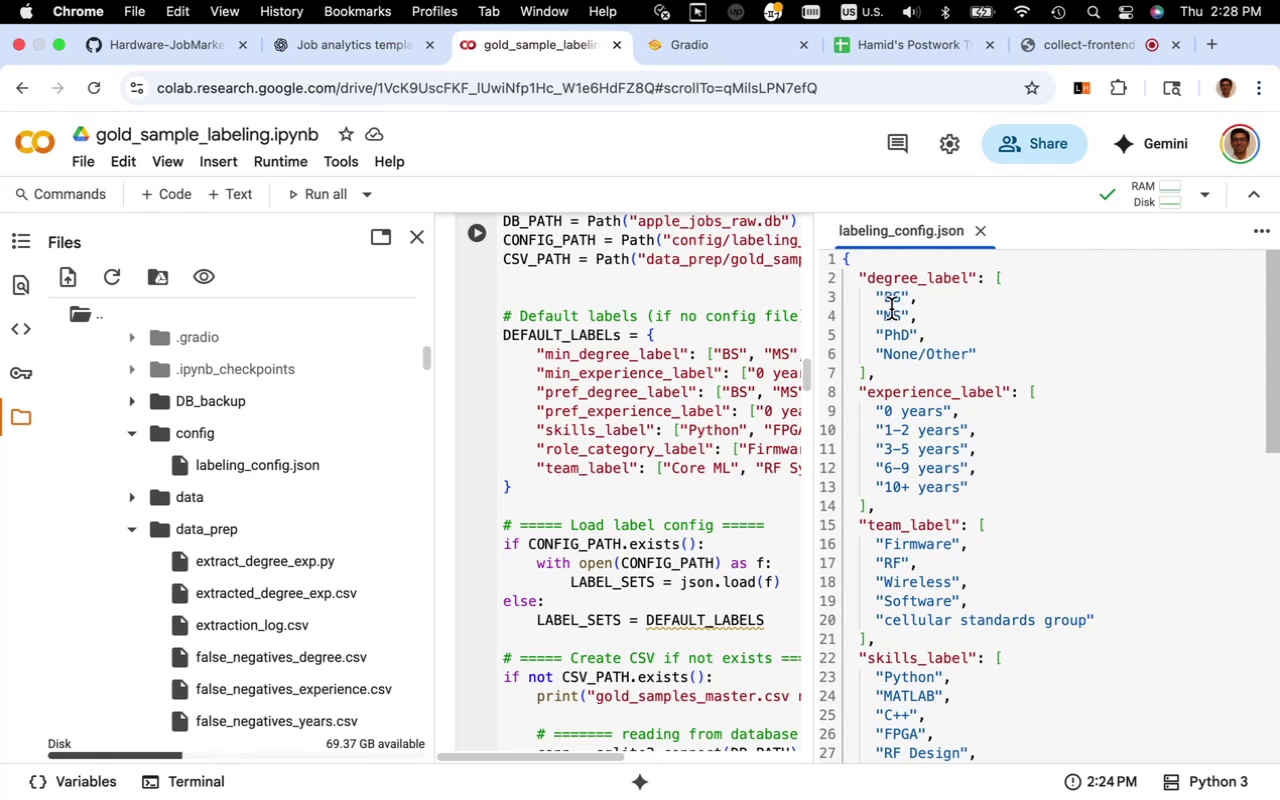 
left_click([869, 283])
 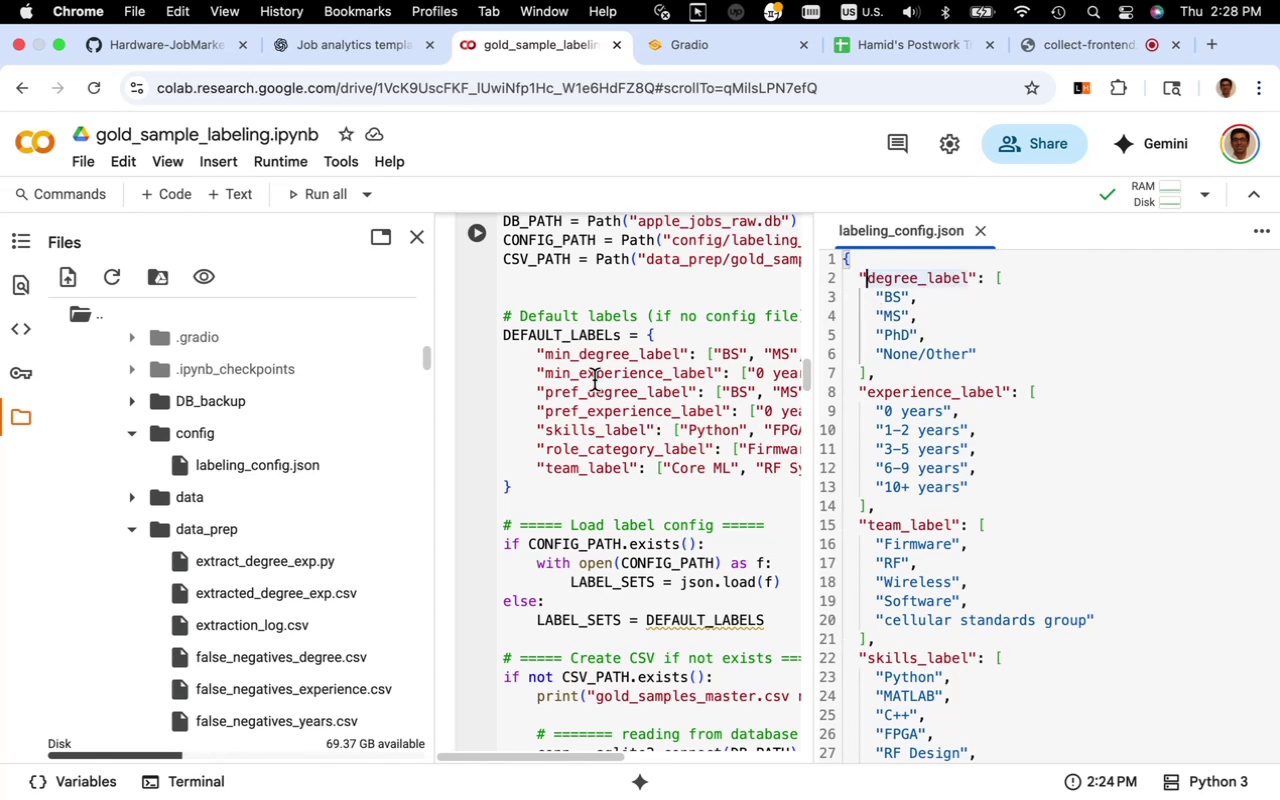 
left_click_drag(start_coordinate=[580, 360], to_coordinate=[561, 360])
 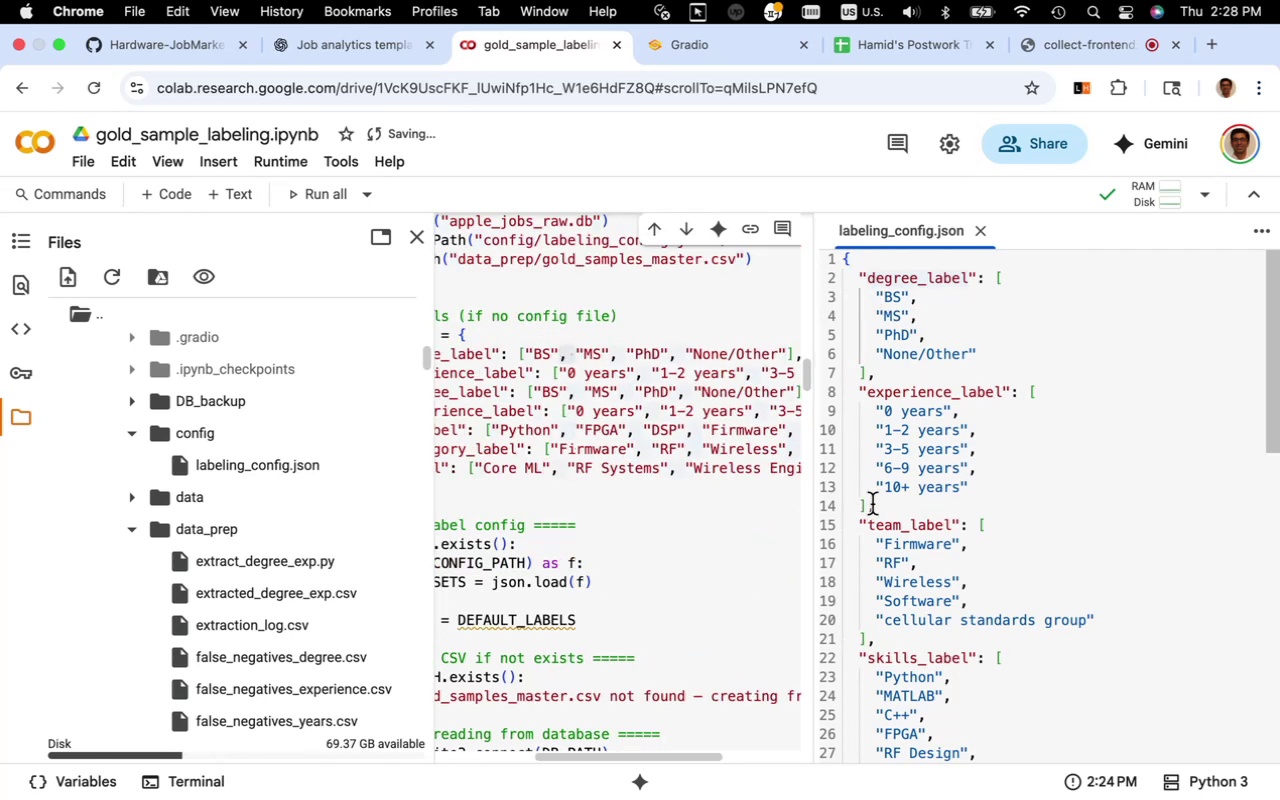 
left_click_drag(start_coordinate=[877, 507], to_coordinate=[832, 276])
 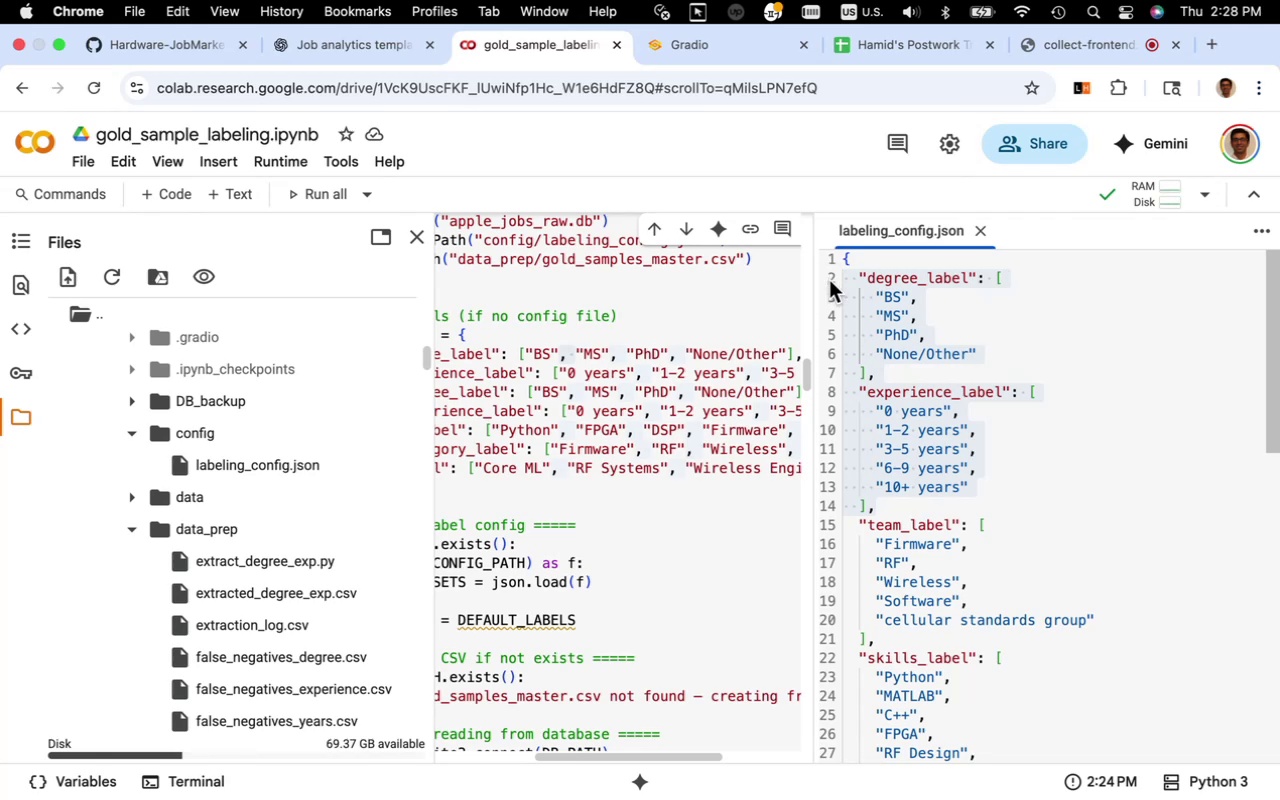 
key(Meta+C)
 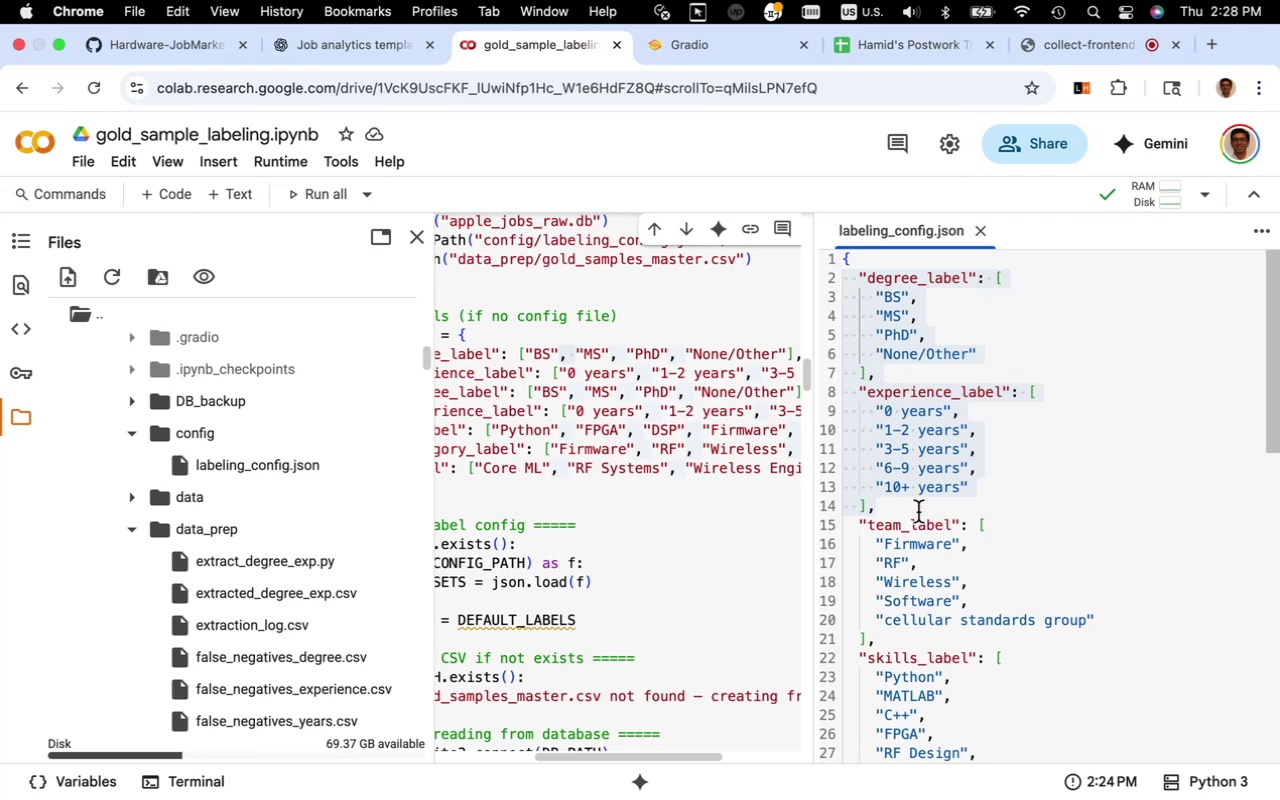 
left_click([918, 512])
 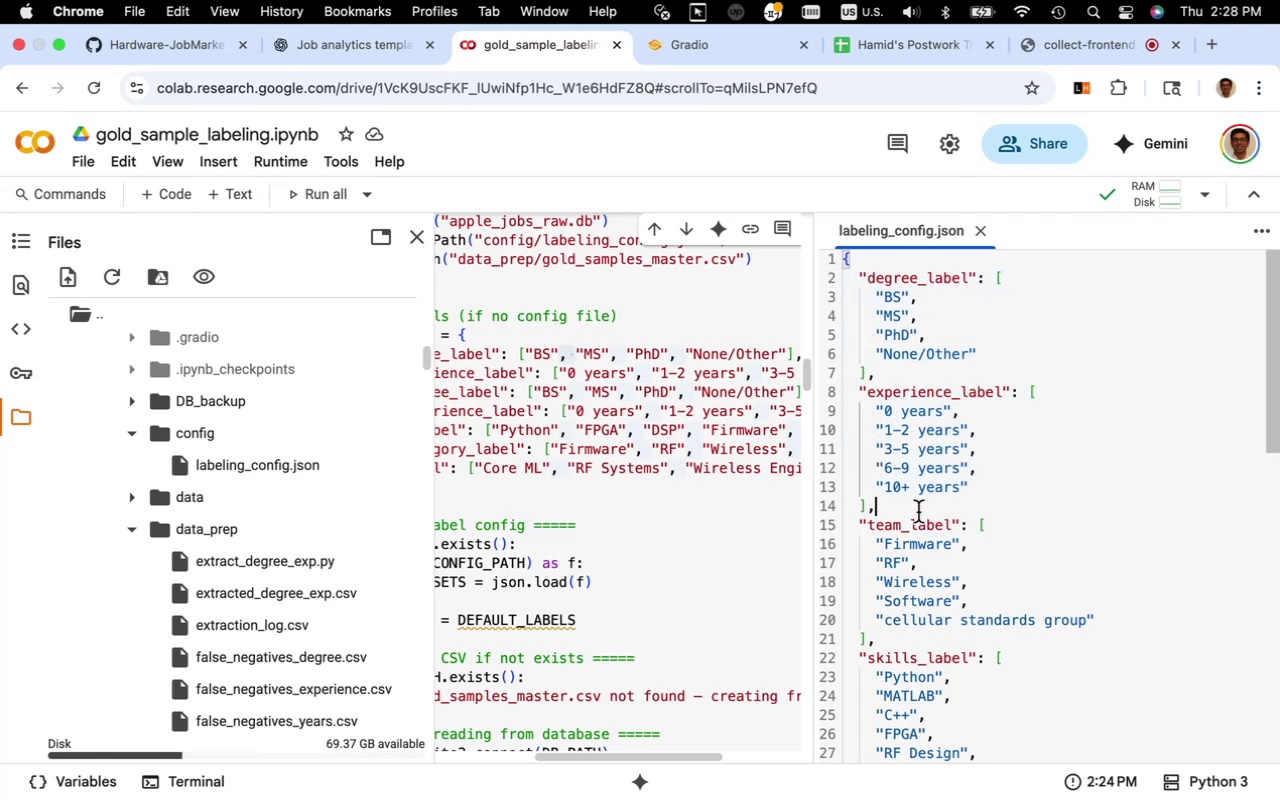 
key(Enter)
 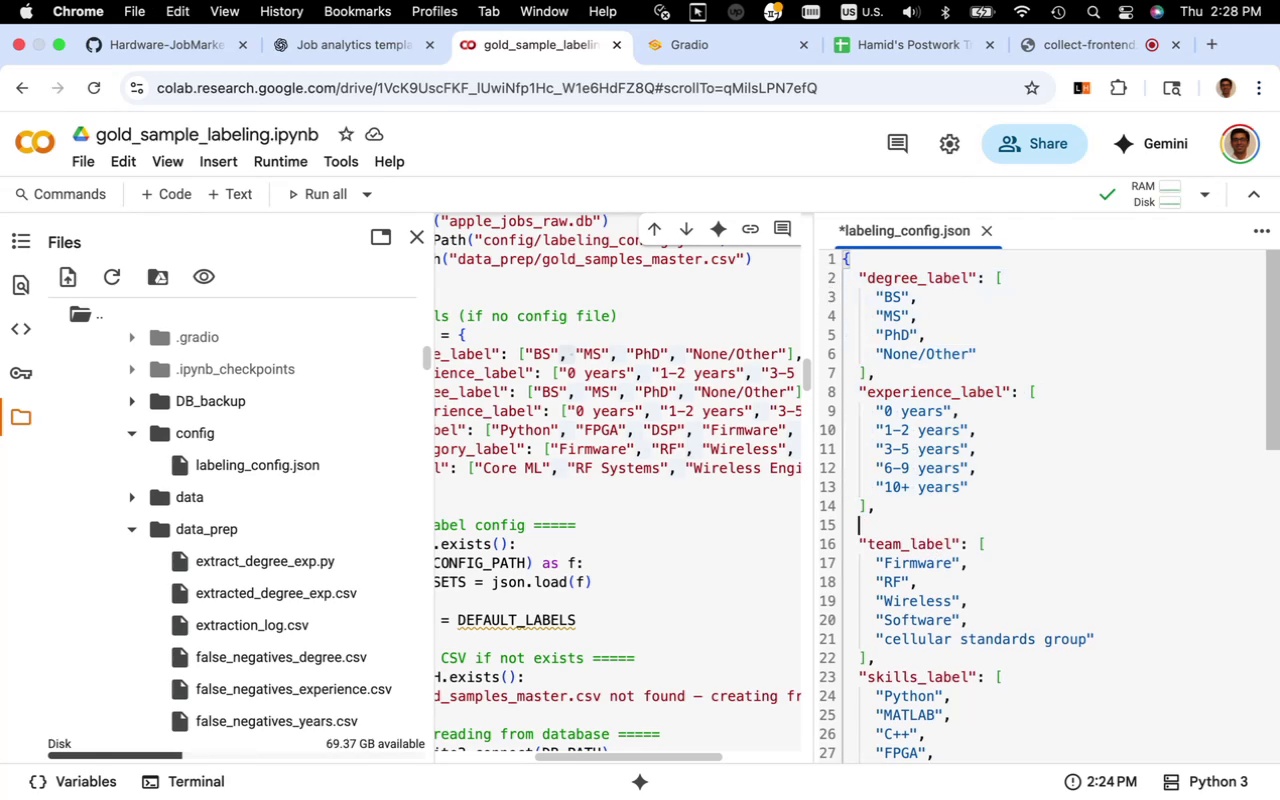 
key(Meta+CommandLeft)
 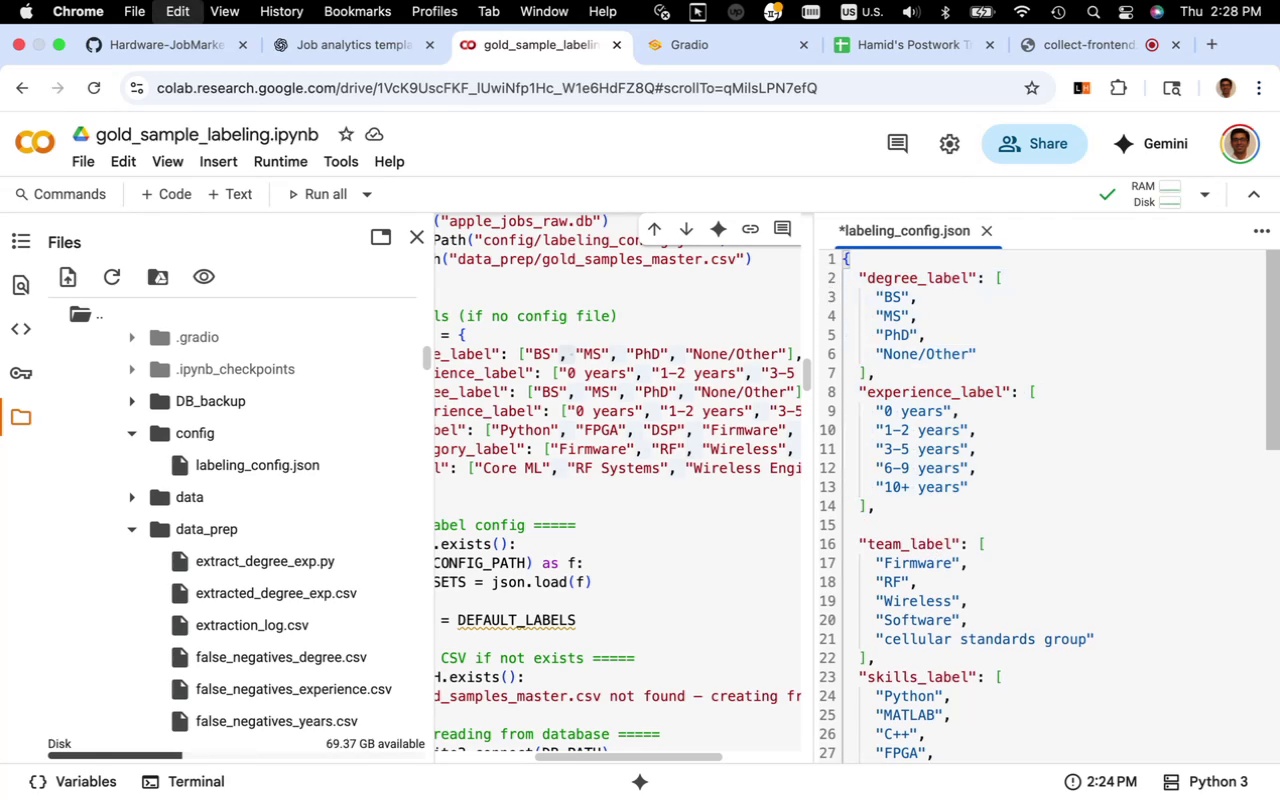 
key(Meta+V)
 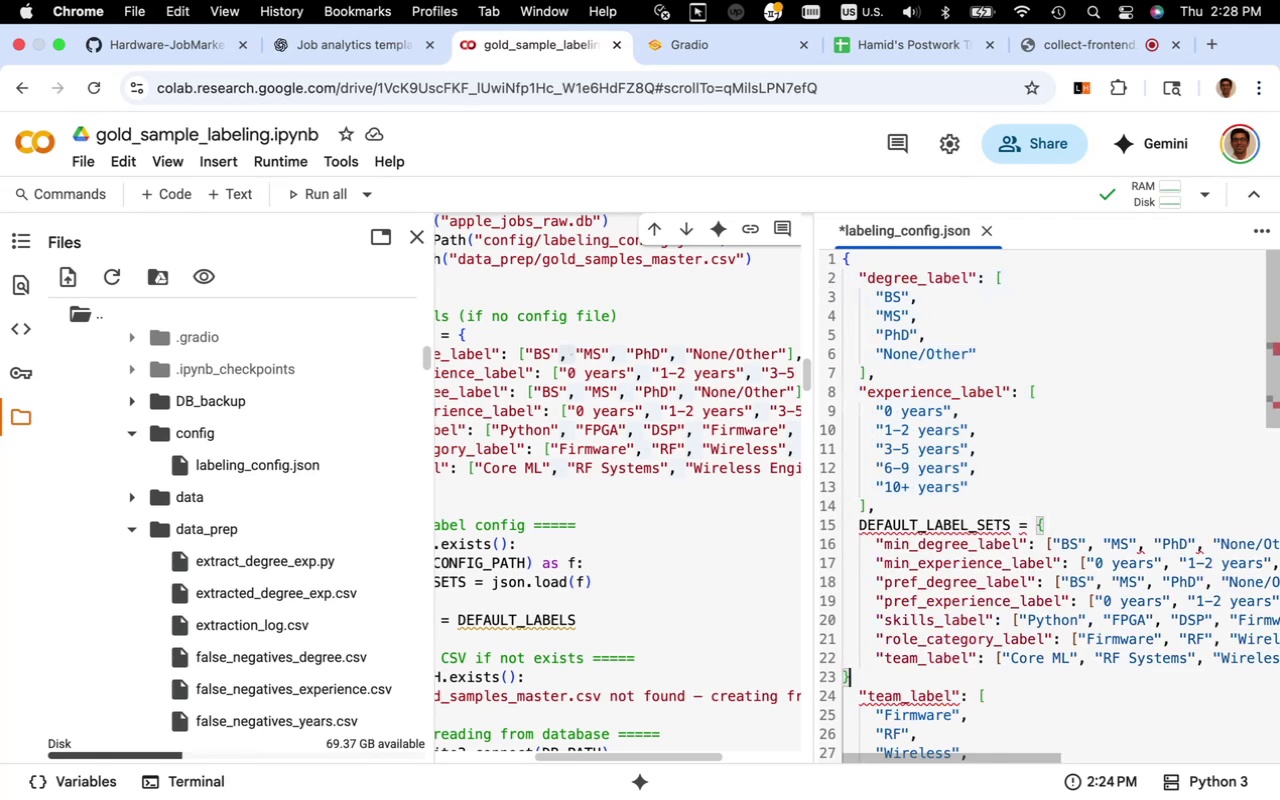 
key(Meta+Z)
 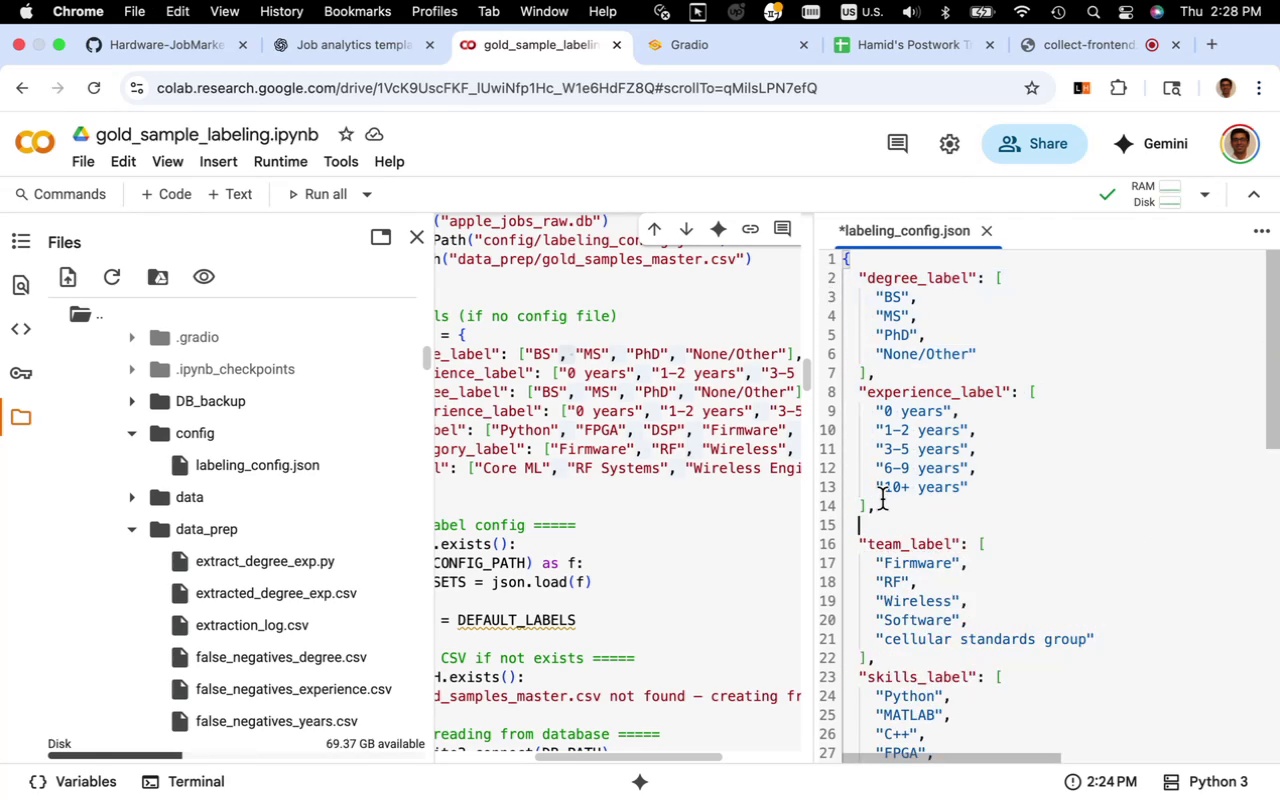 
left_click_drag(start_coordinate=[883, 507], to_coordinate=[835, 281])
 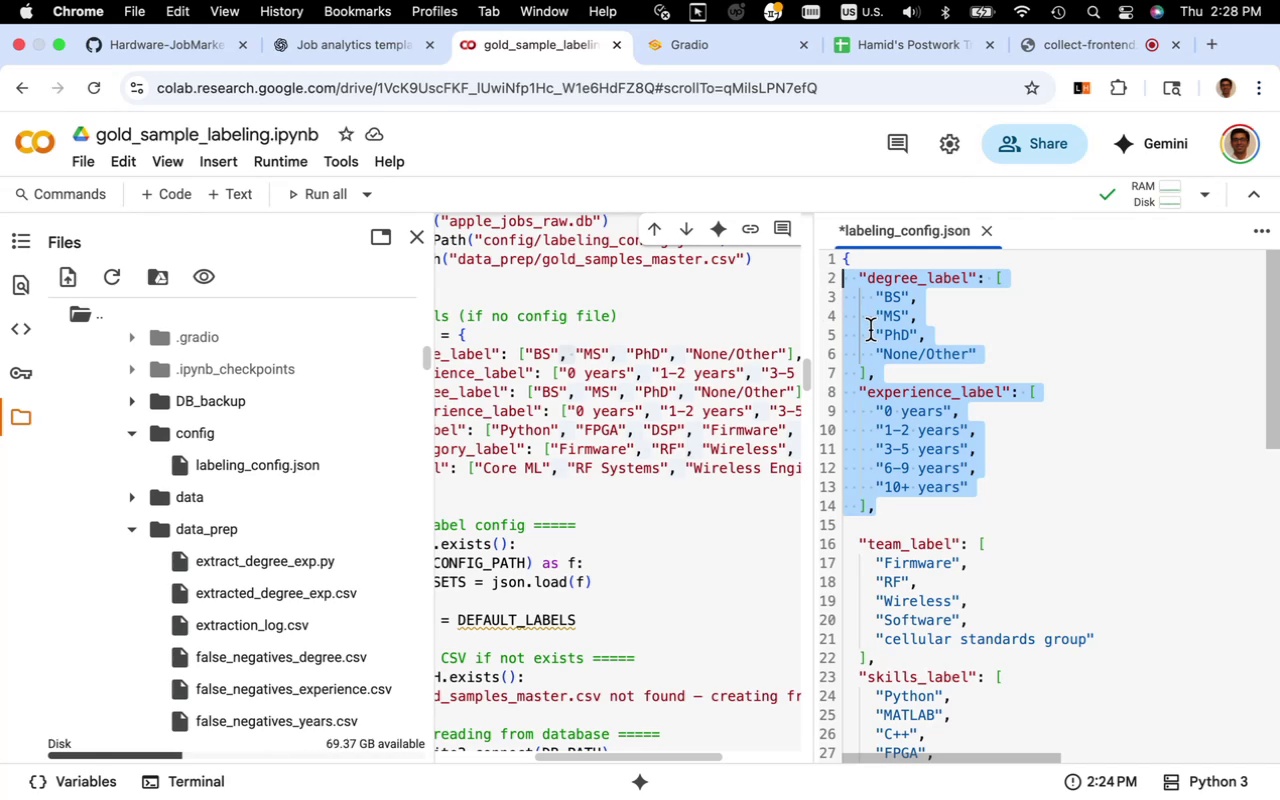 
key(Meta+C)
 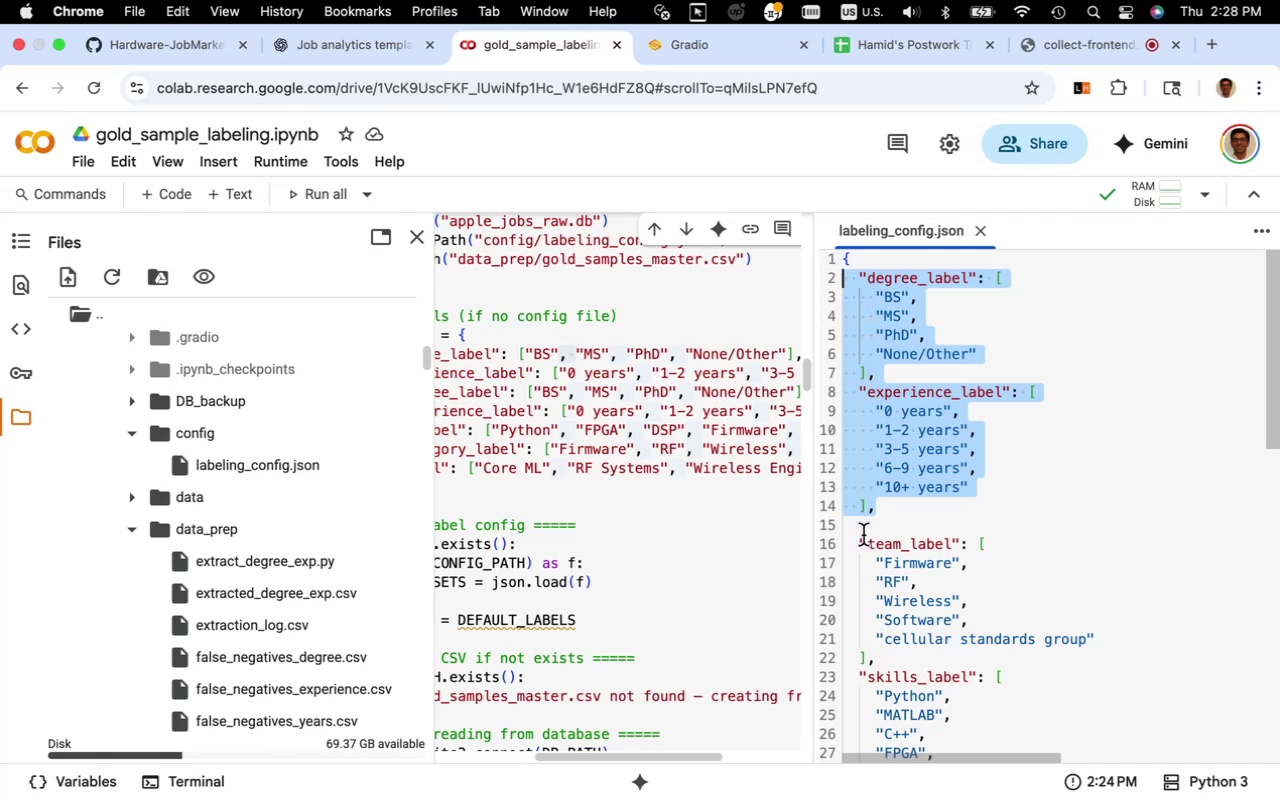 
left_click([863, 535])
 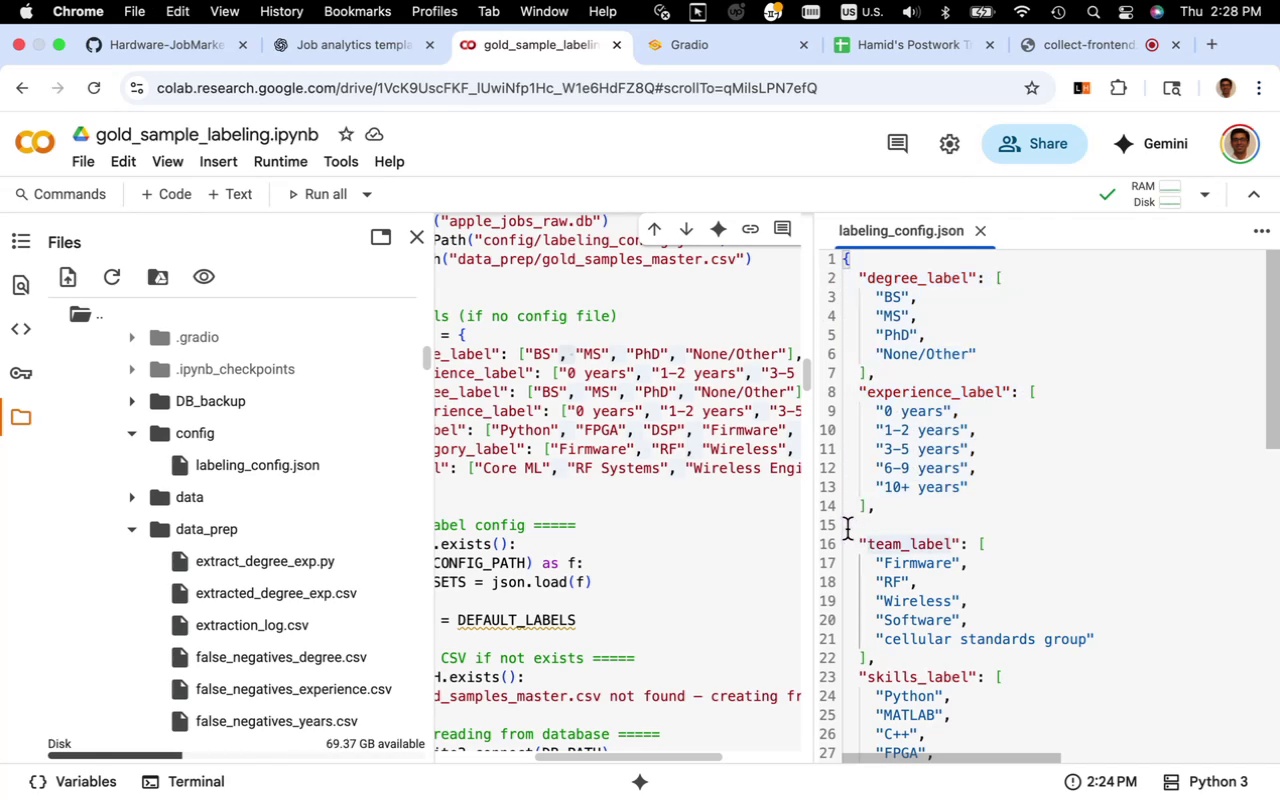 
left_click([847, 529])
 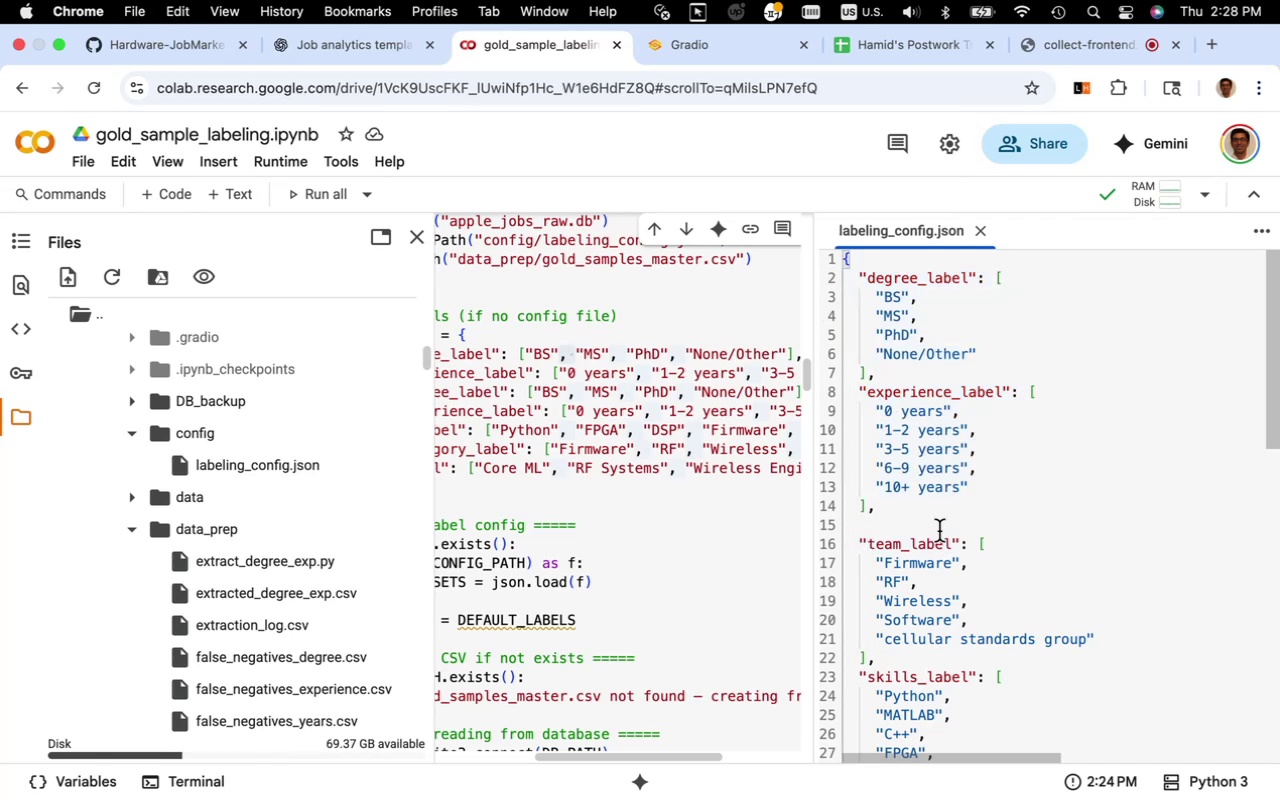 
key(Meta+V)
 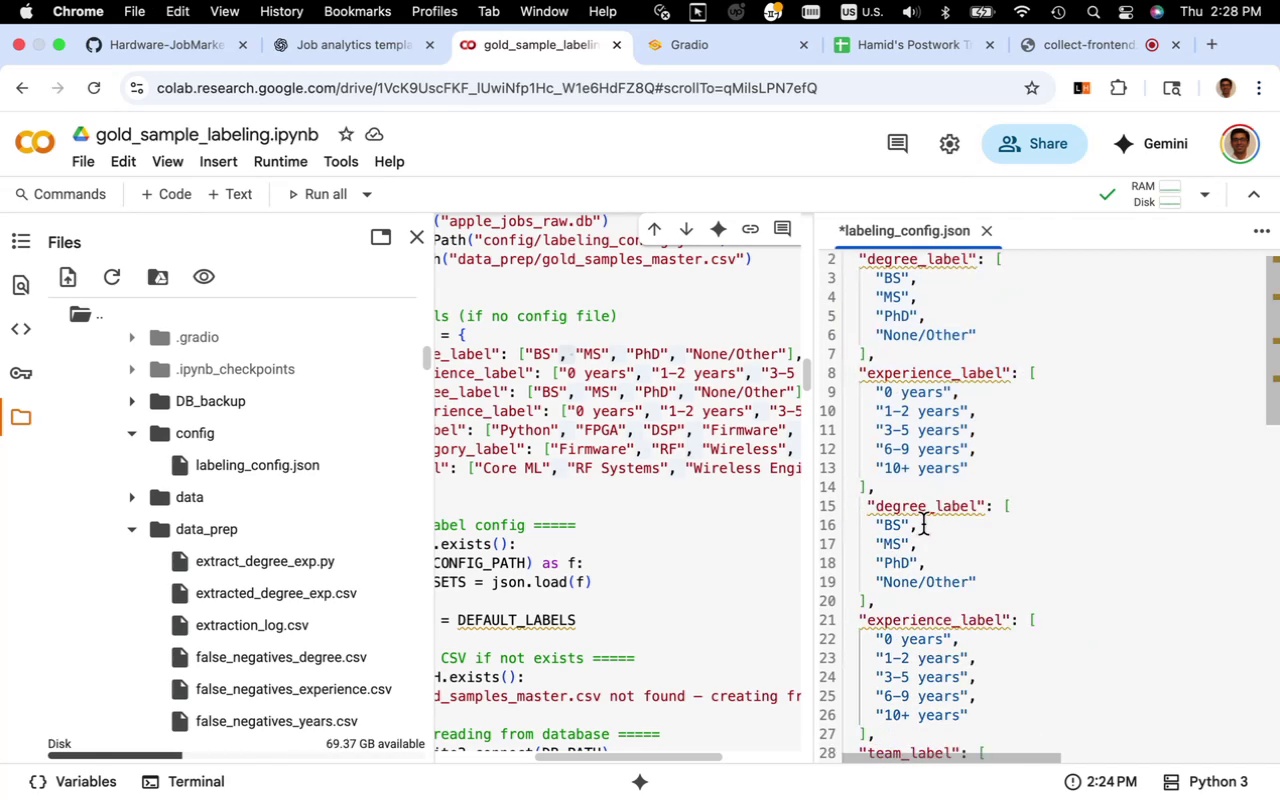 
scroll: coordinate [923, 524], scroll_direction: up, amount: 2.0
 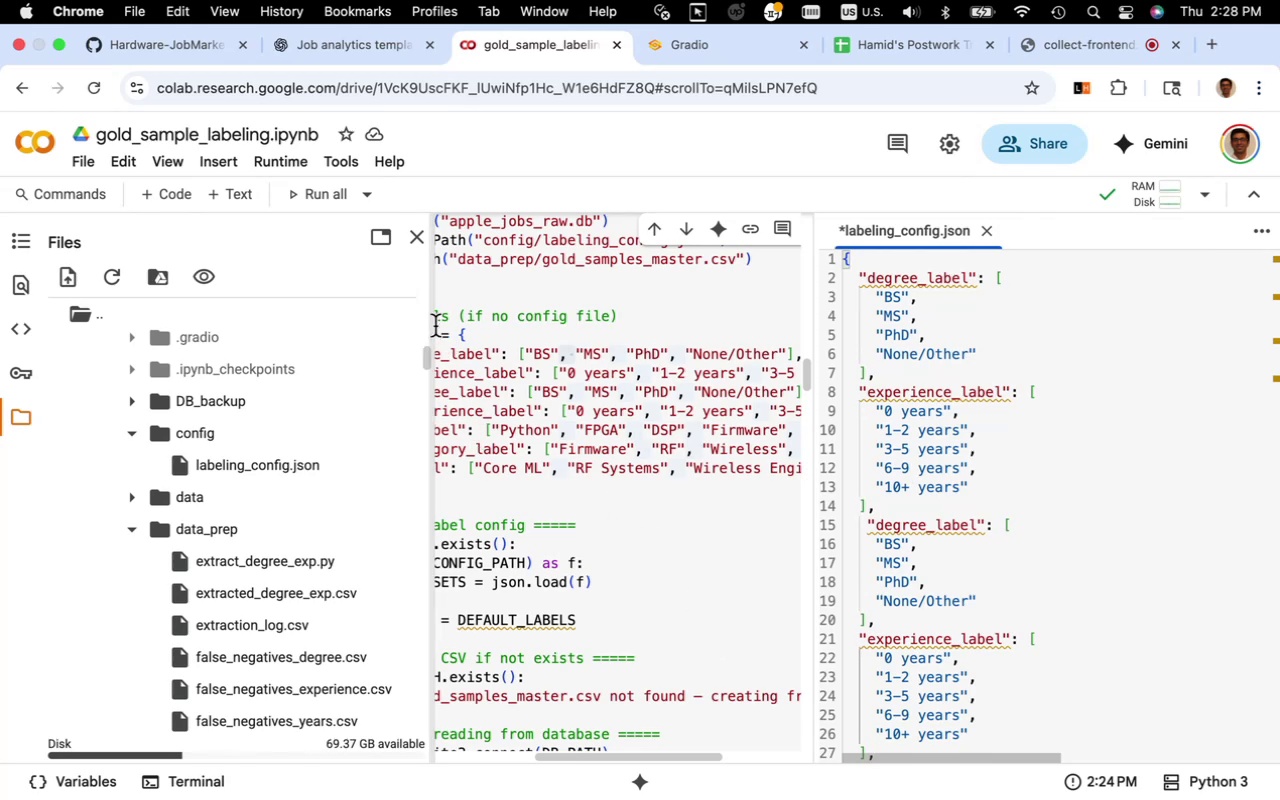 
left_click([417, 243])
 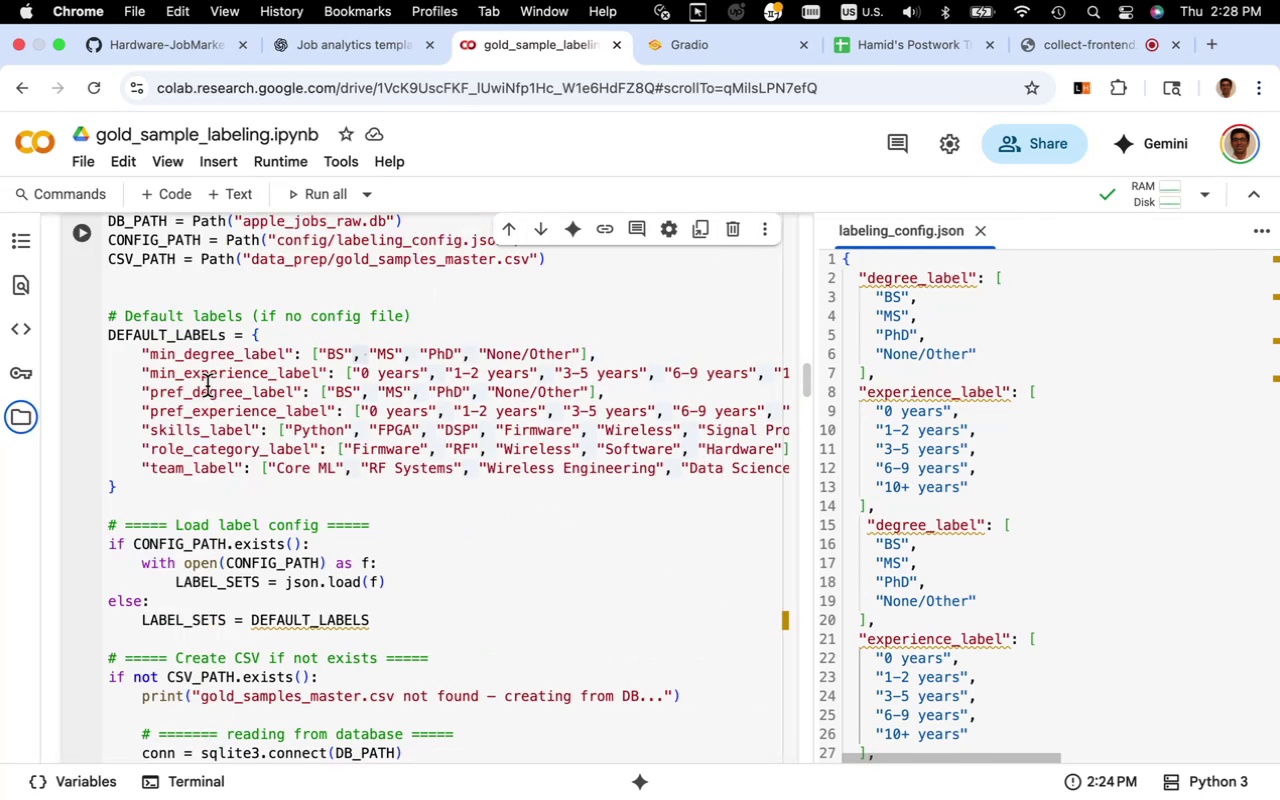 
left_click_drag(start_coordinate=[184, 362], to_coordinate=[150, 363])
 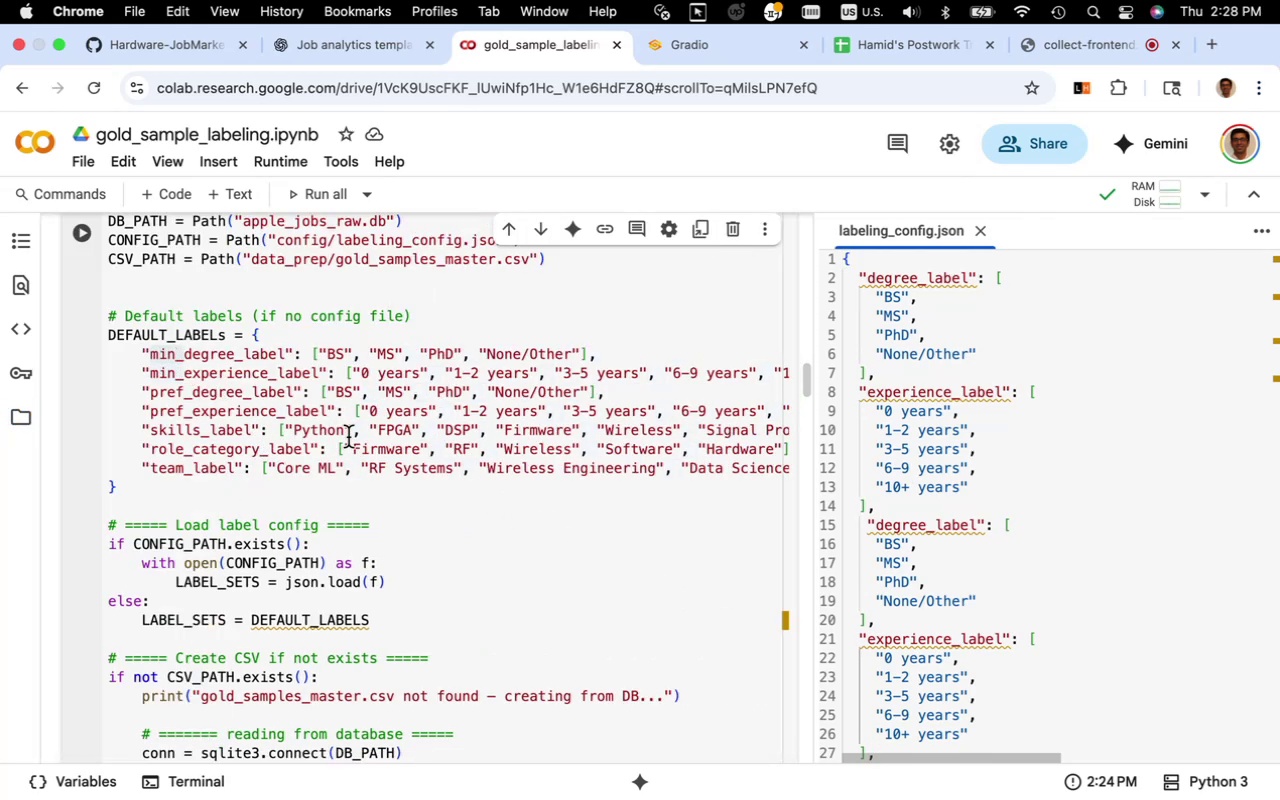 
key(Meta+C)
 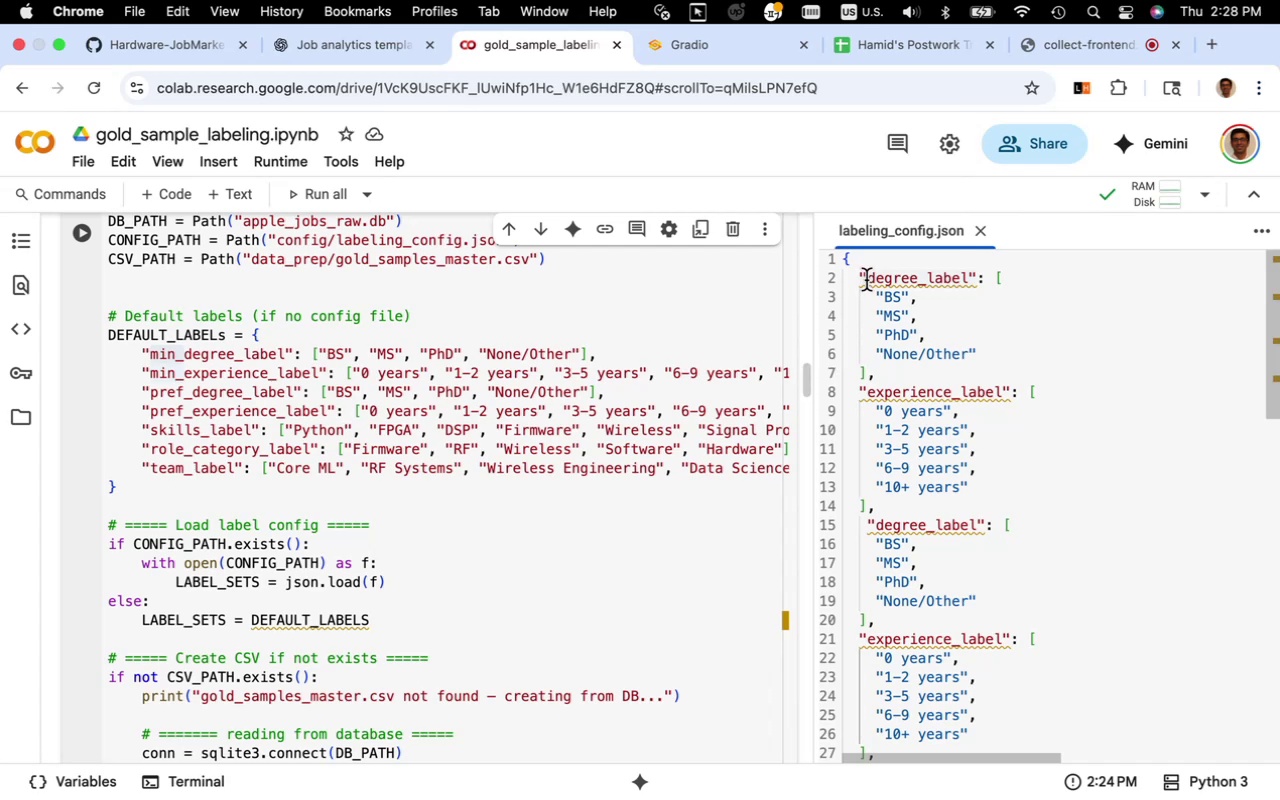 
left_click([866, 280])
 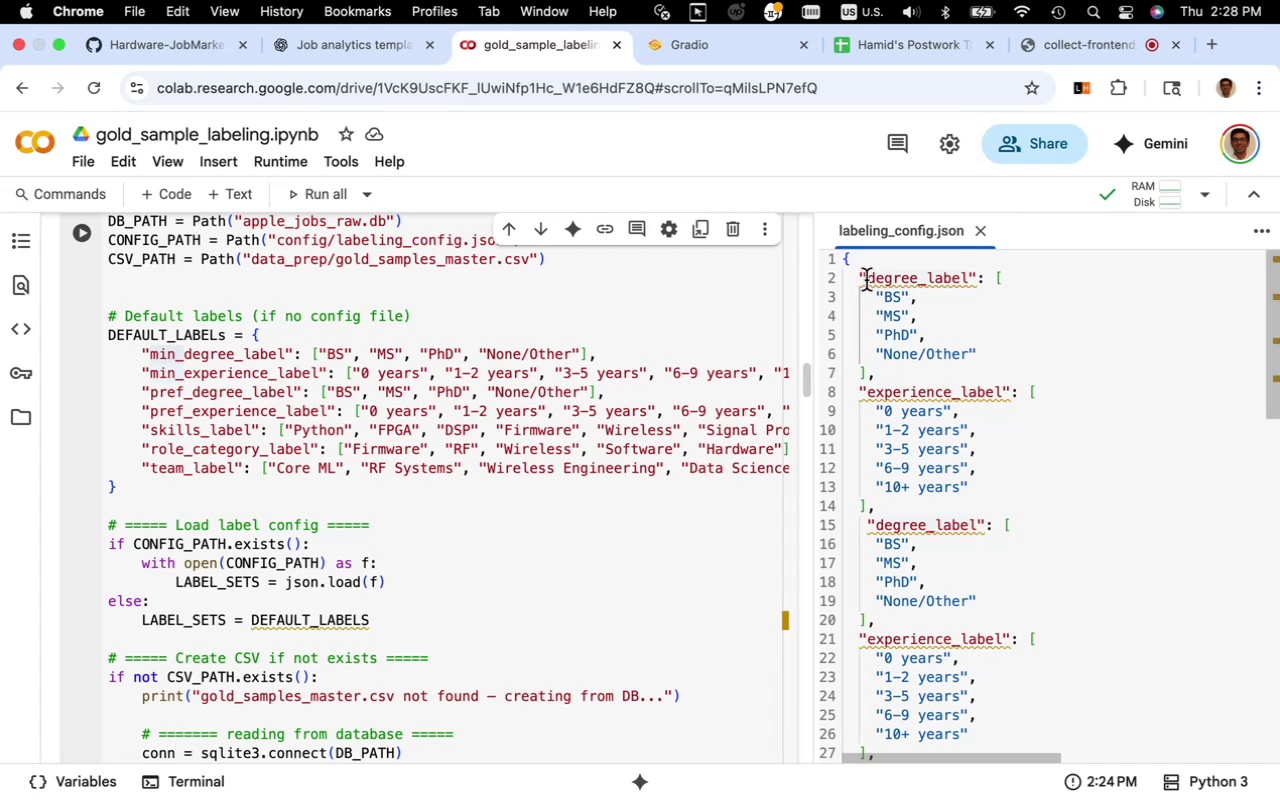 
hold_key(key=CommandLeft, duration=0.44)
 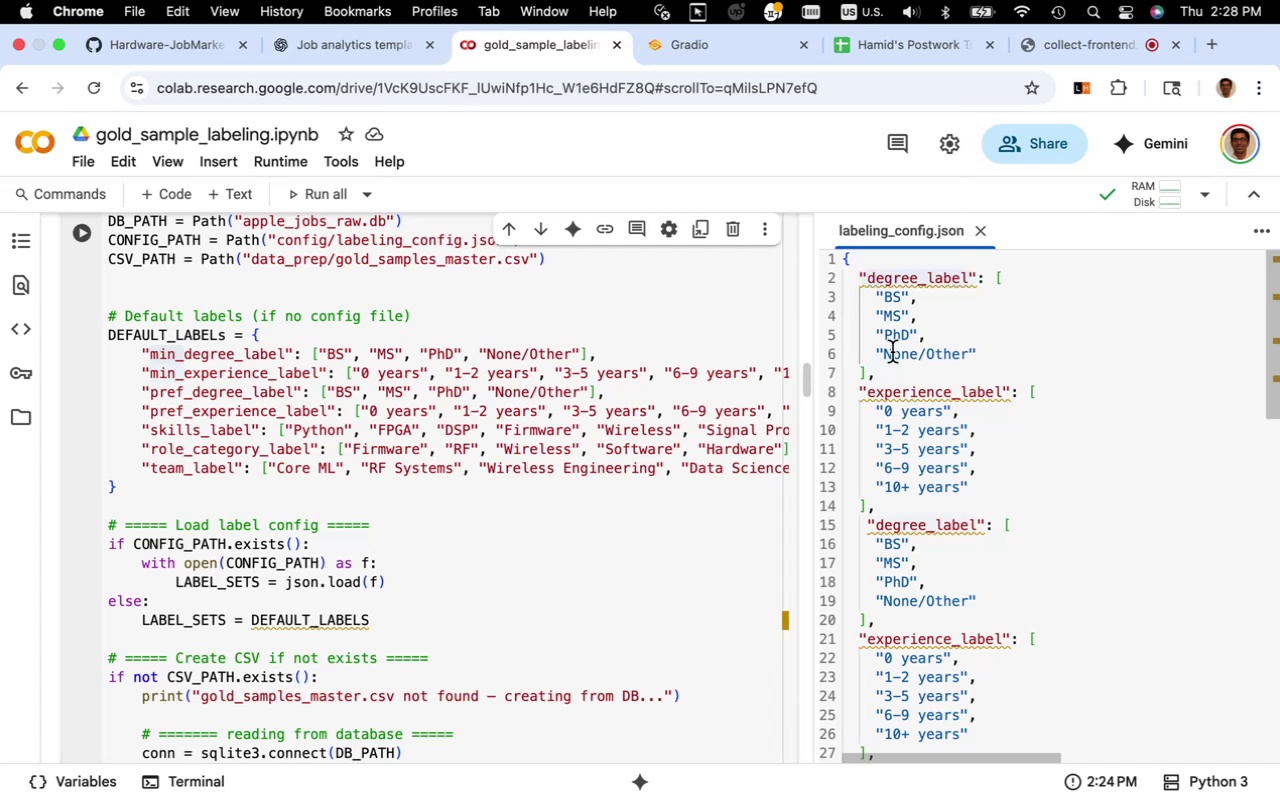 
key(Meta+CommandLeft)
 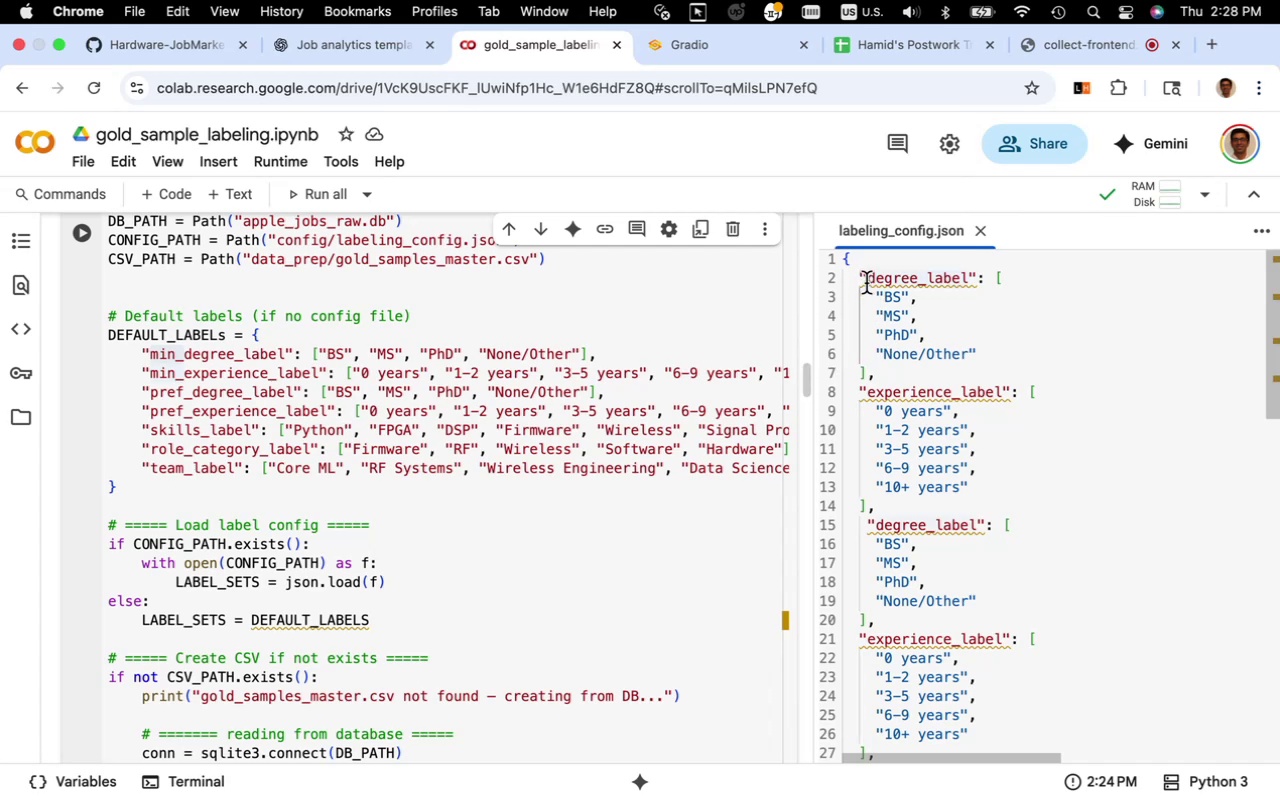 
left_click([867, 281])
 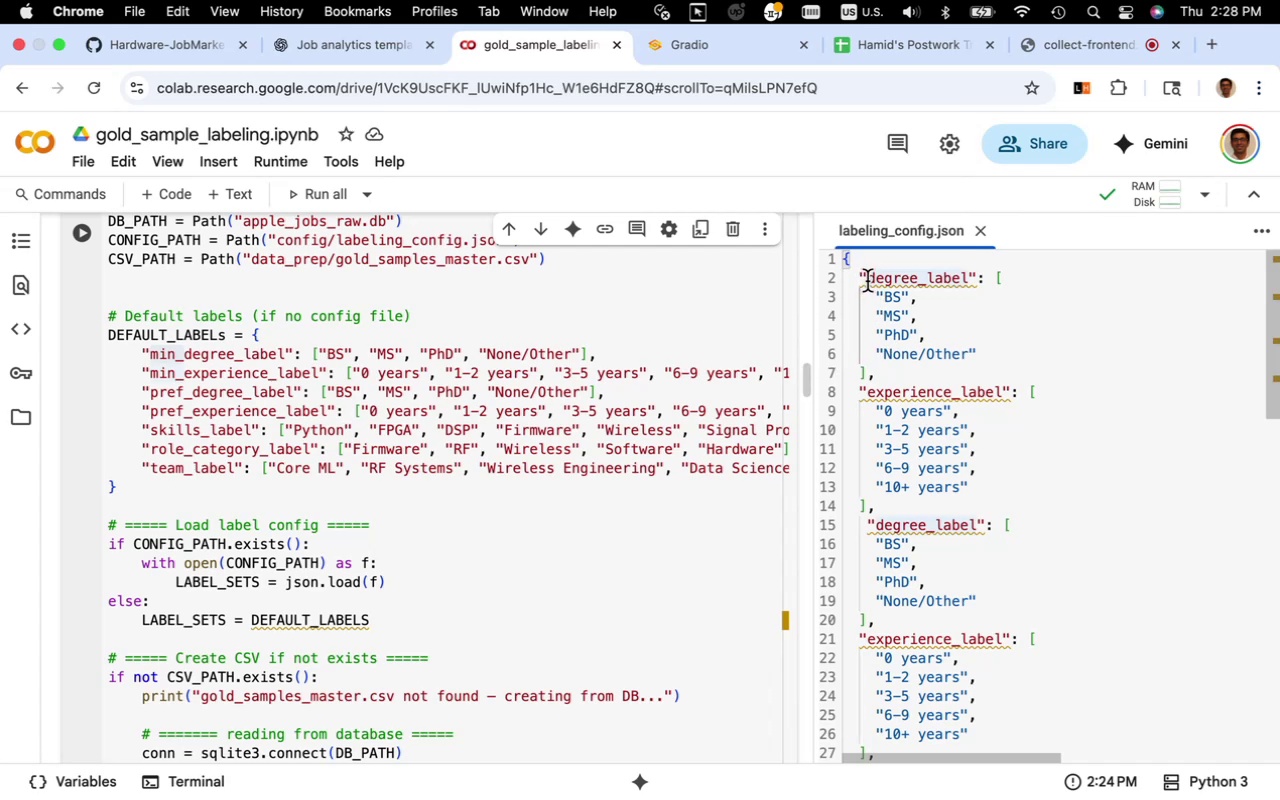 
key(Meta+V)
 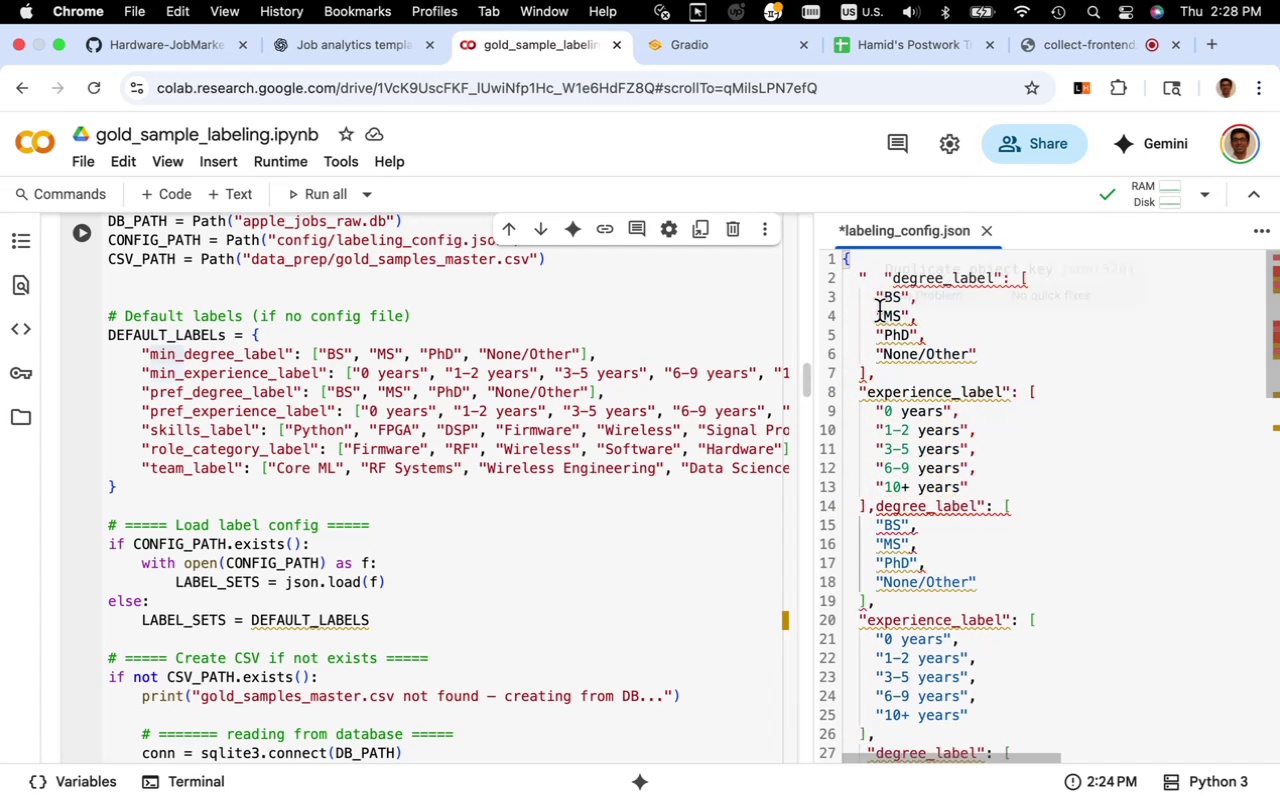 
key(Meta+Z)
 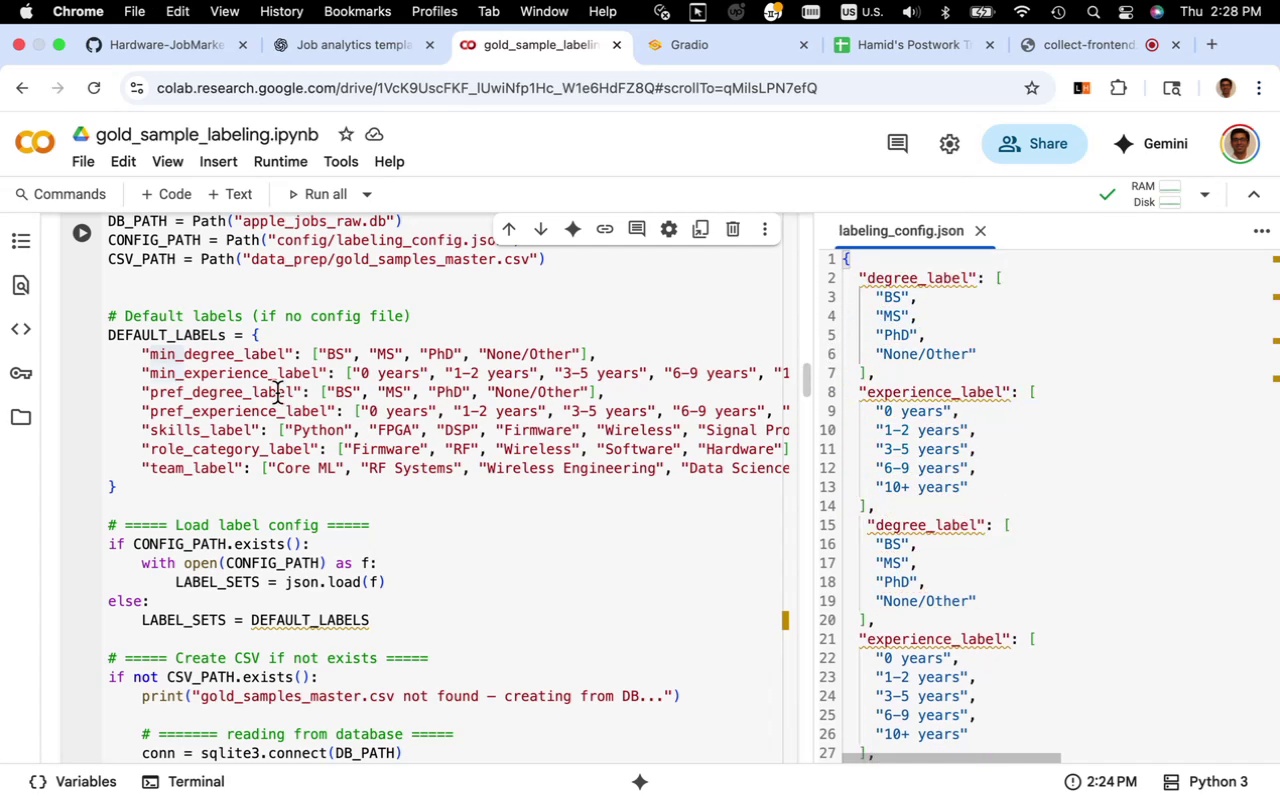 
left_click([180, 358])
 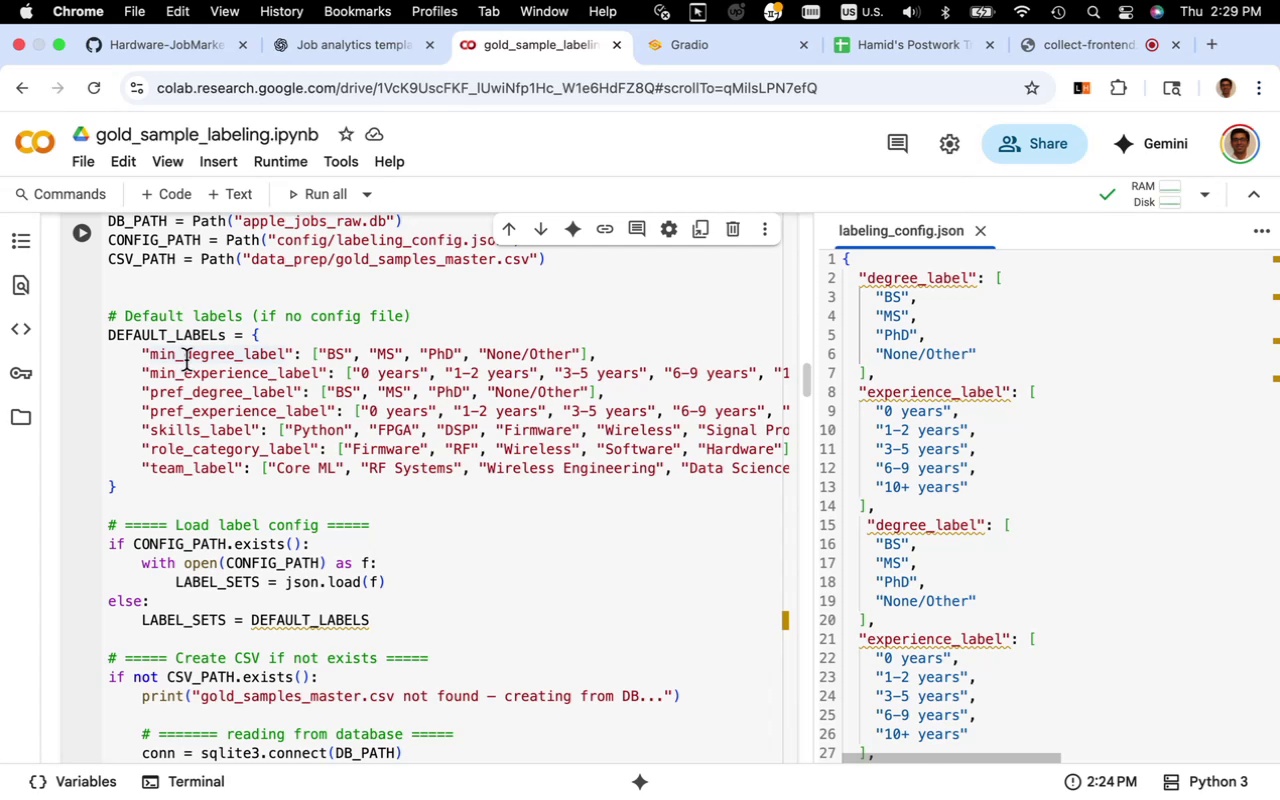 
left_click_drag(start_coordinate=[182, 360], to_coordinate=[151, 358])
 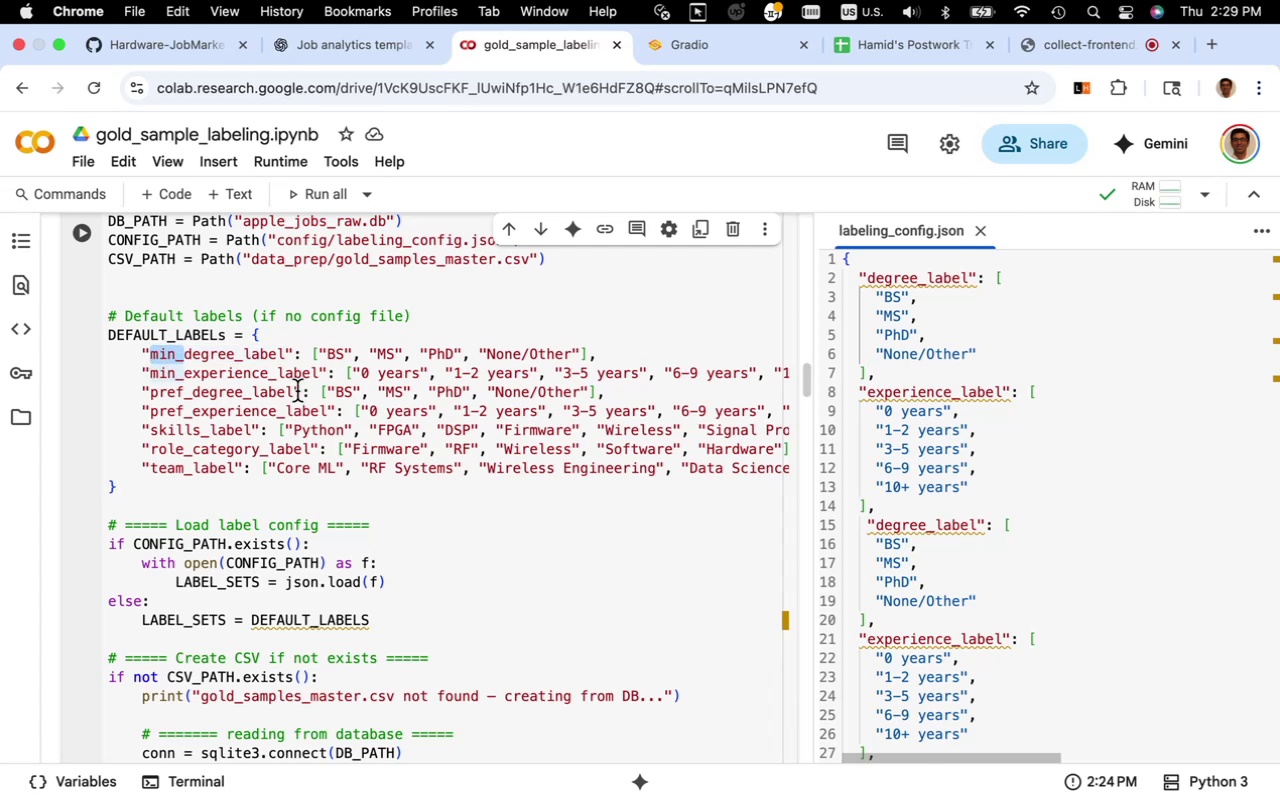 
key(Meta+C)
 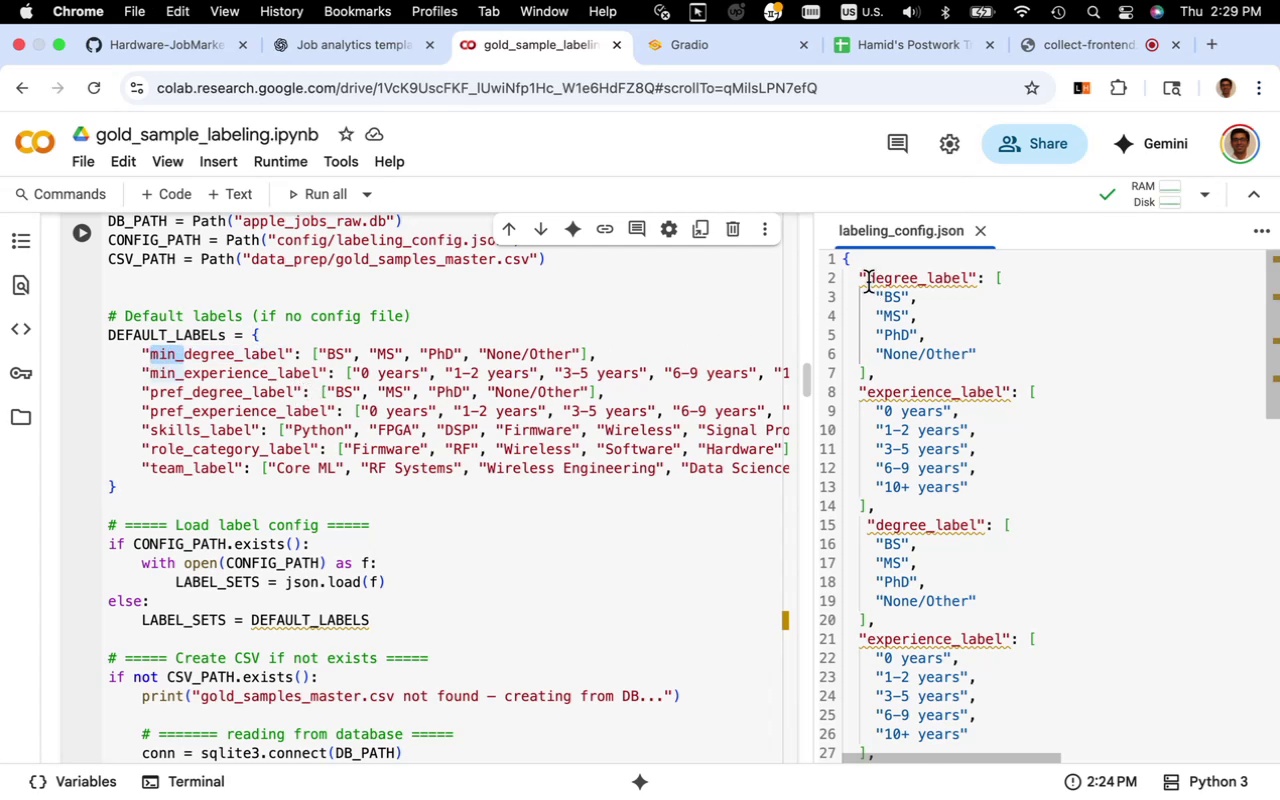 
left_click([868, 282])
 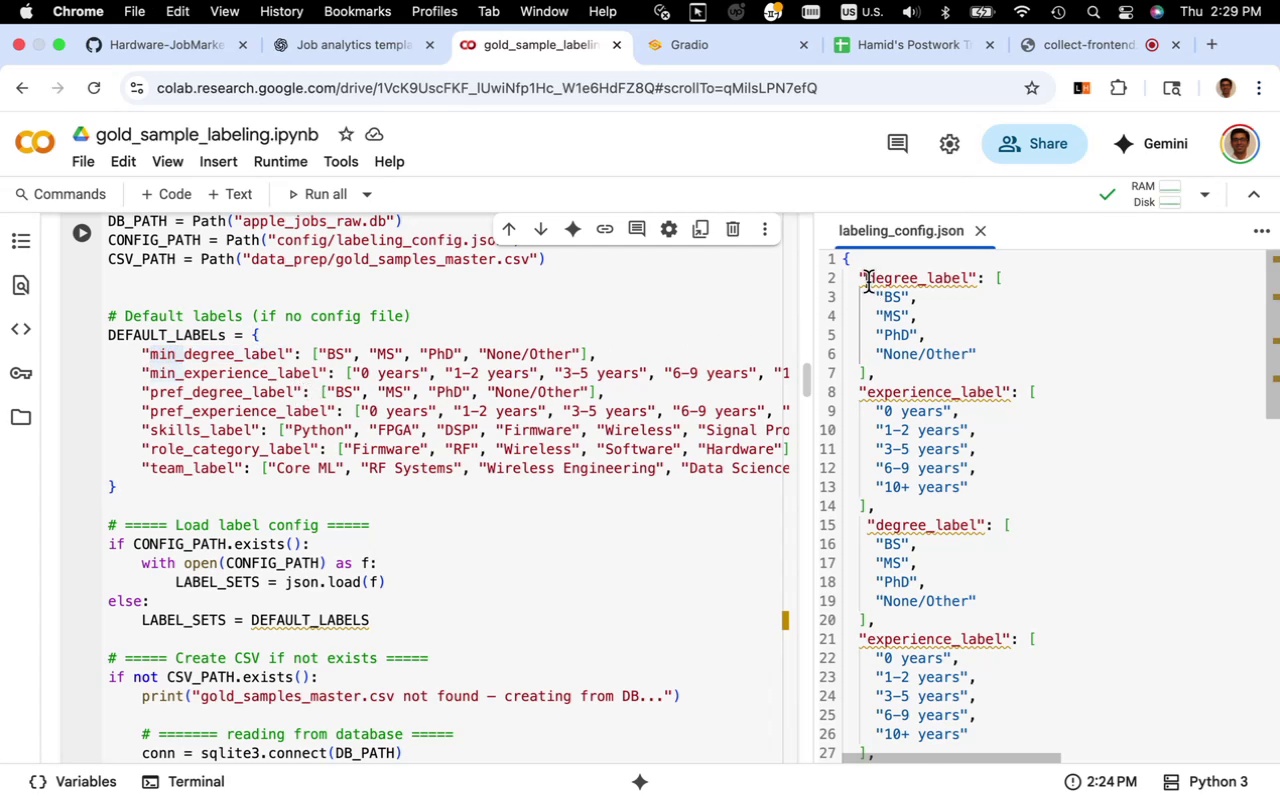 
left_click([868, 282])
 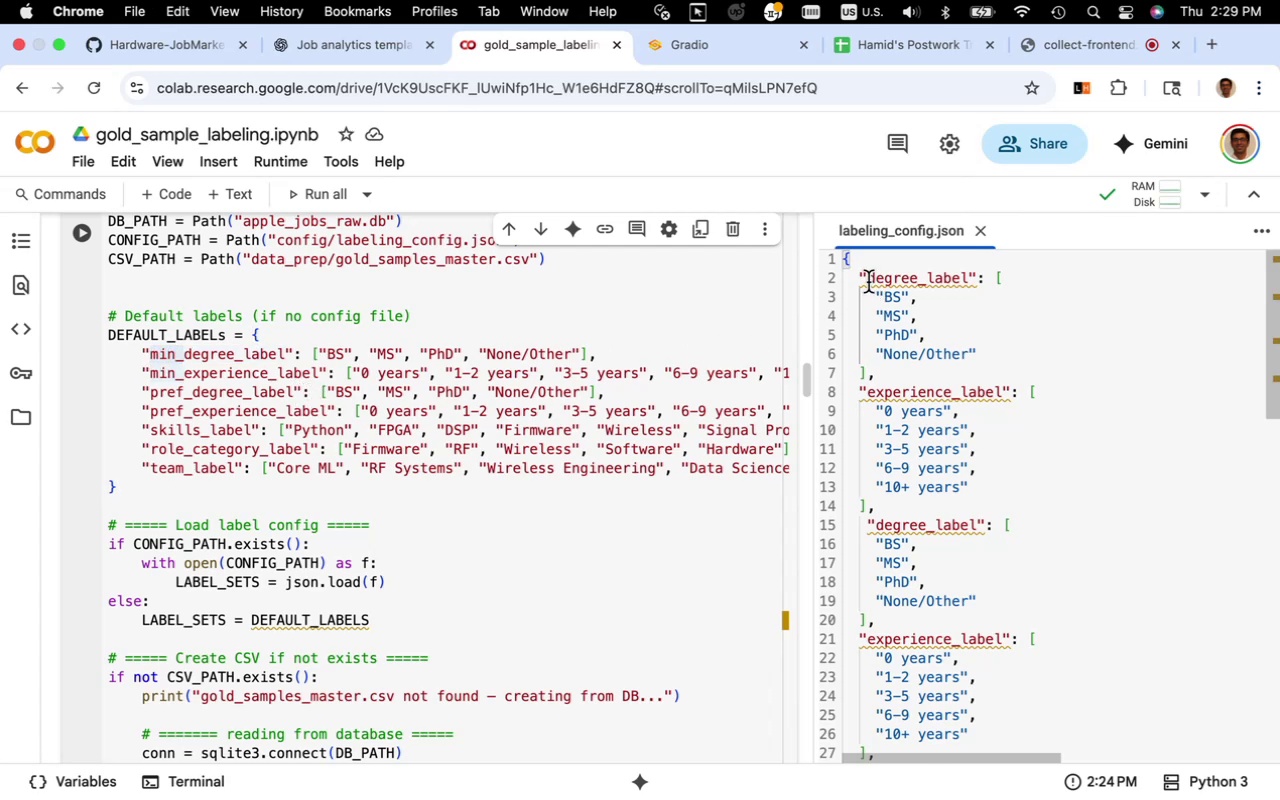 
key(Meta+V)
 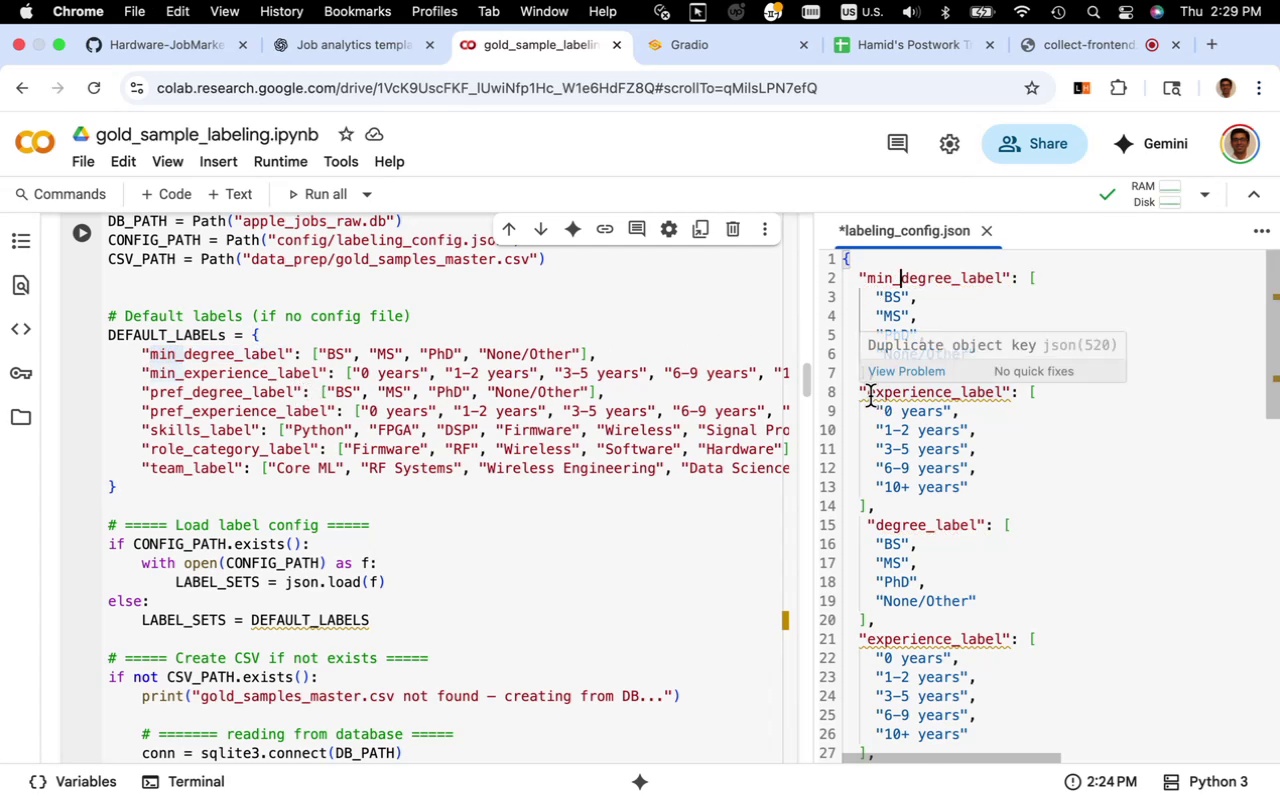 
left_click([869, 395])
 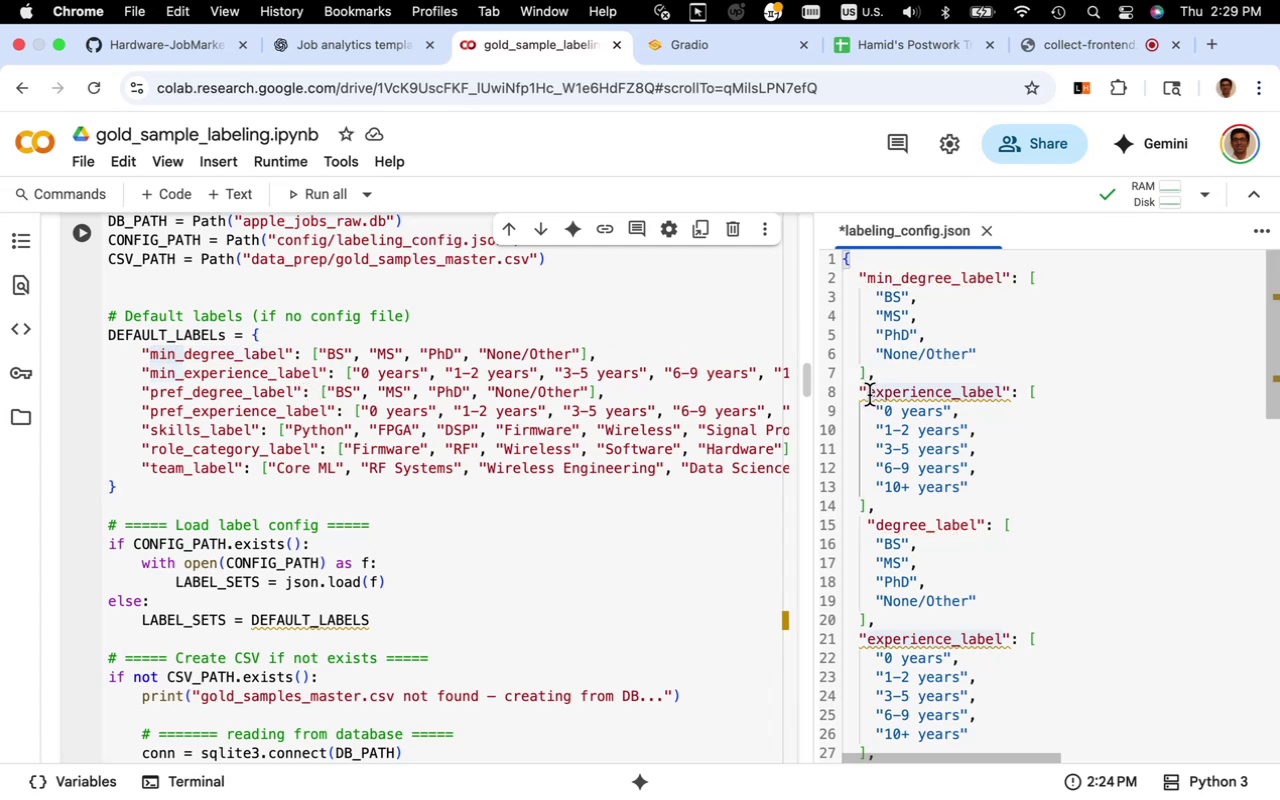 
key(Meta+V)
 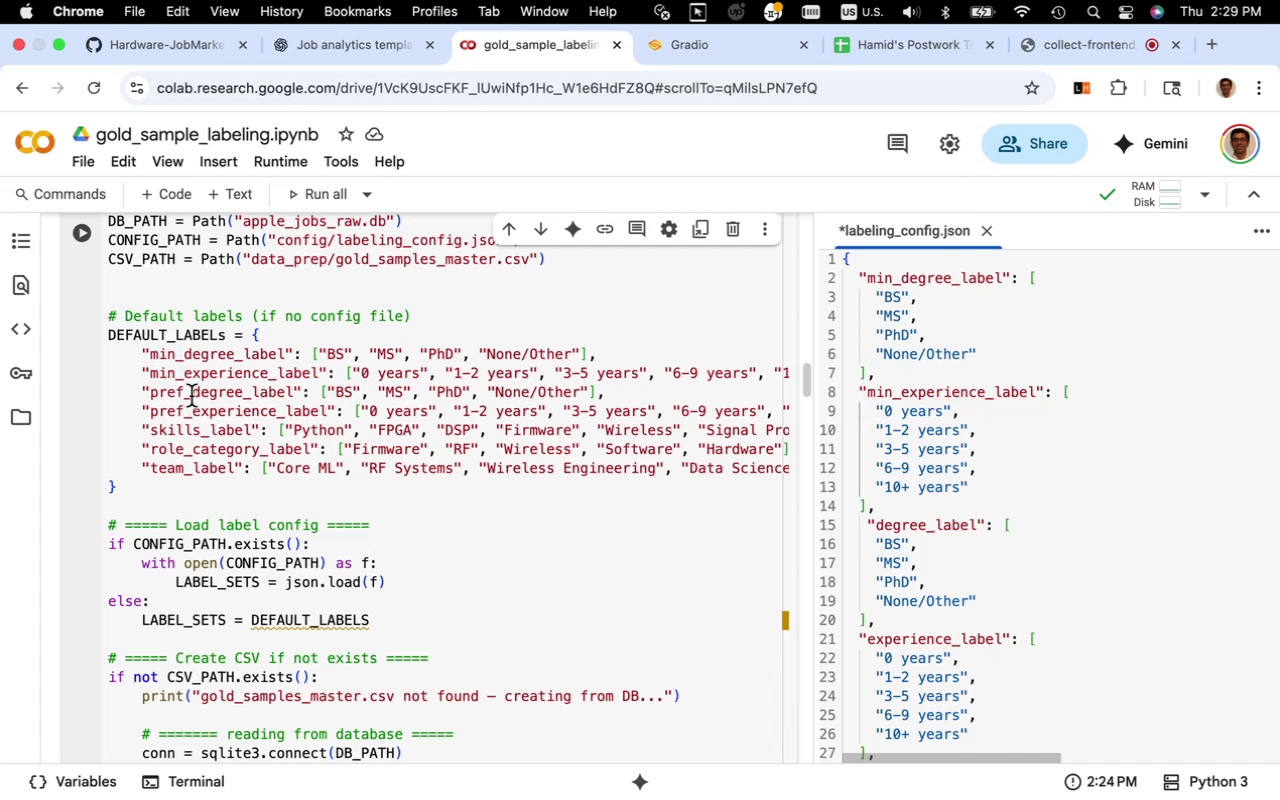 
left_click_drag(start_coordinate=[191, 396], to_coordinate=[153, 399])
 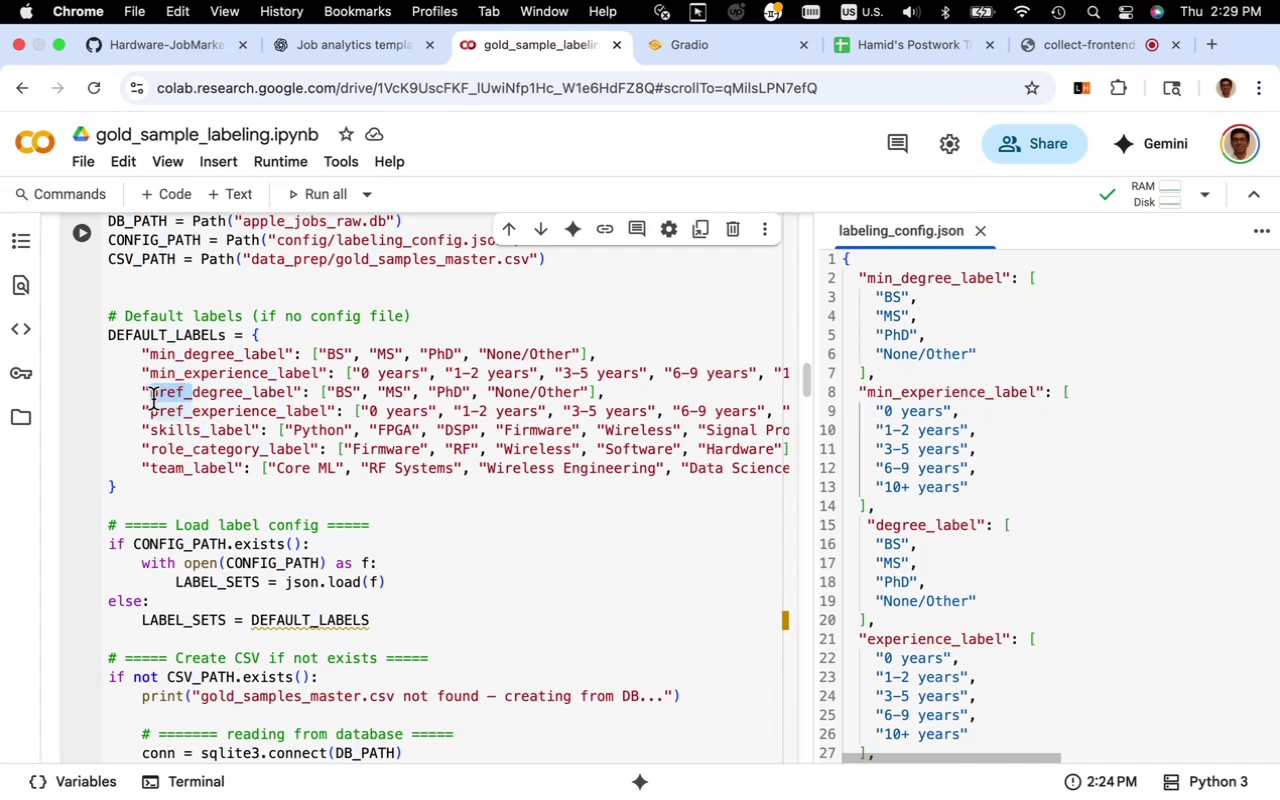 
key(Meta+C)
 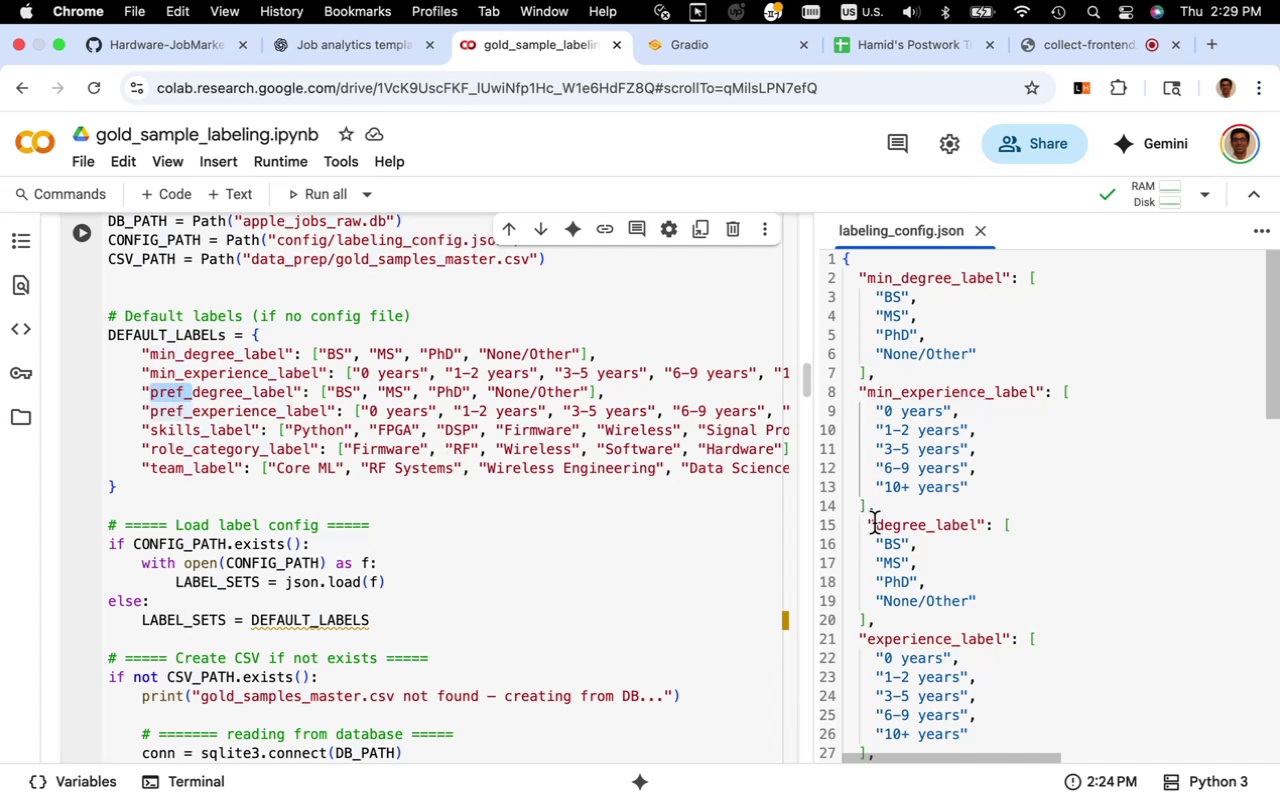 
left_click([875, 523])
 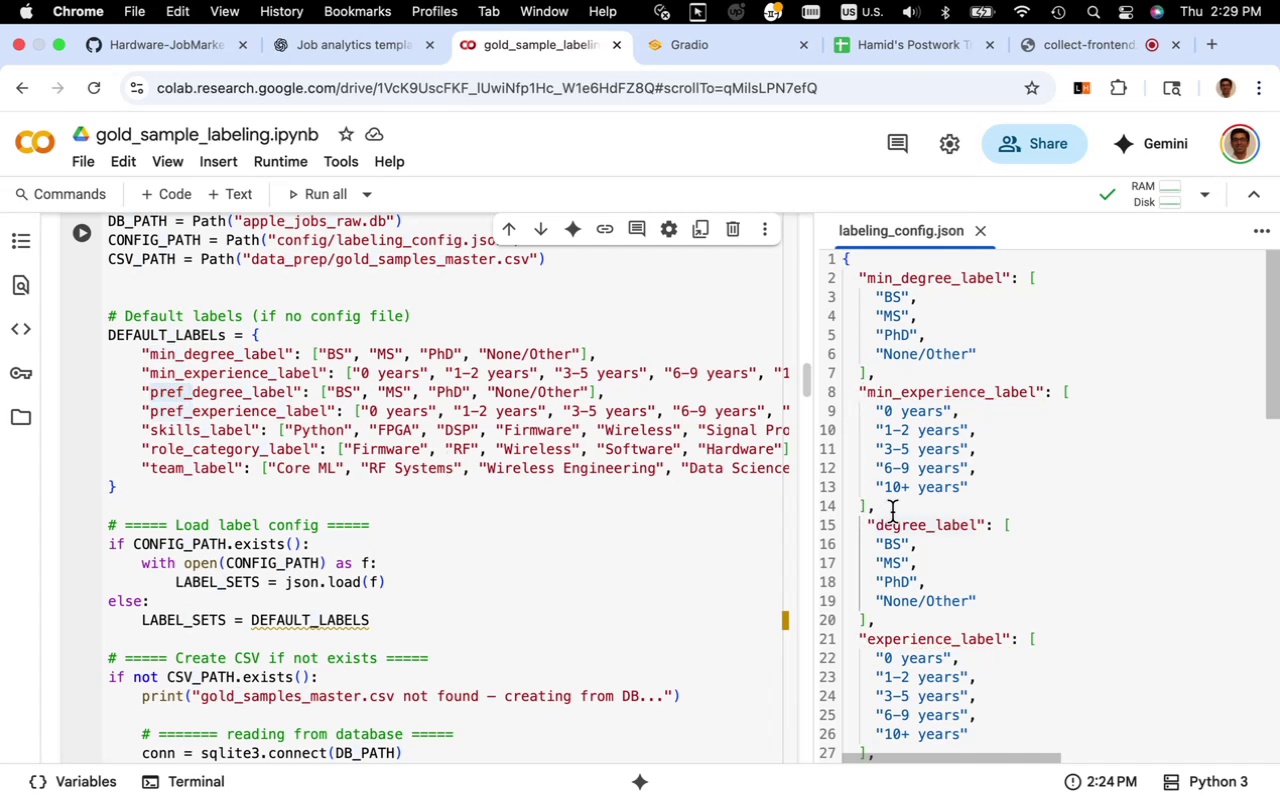 
key(Meta+V)
 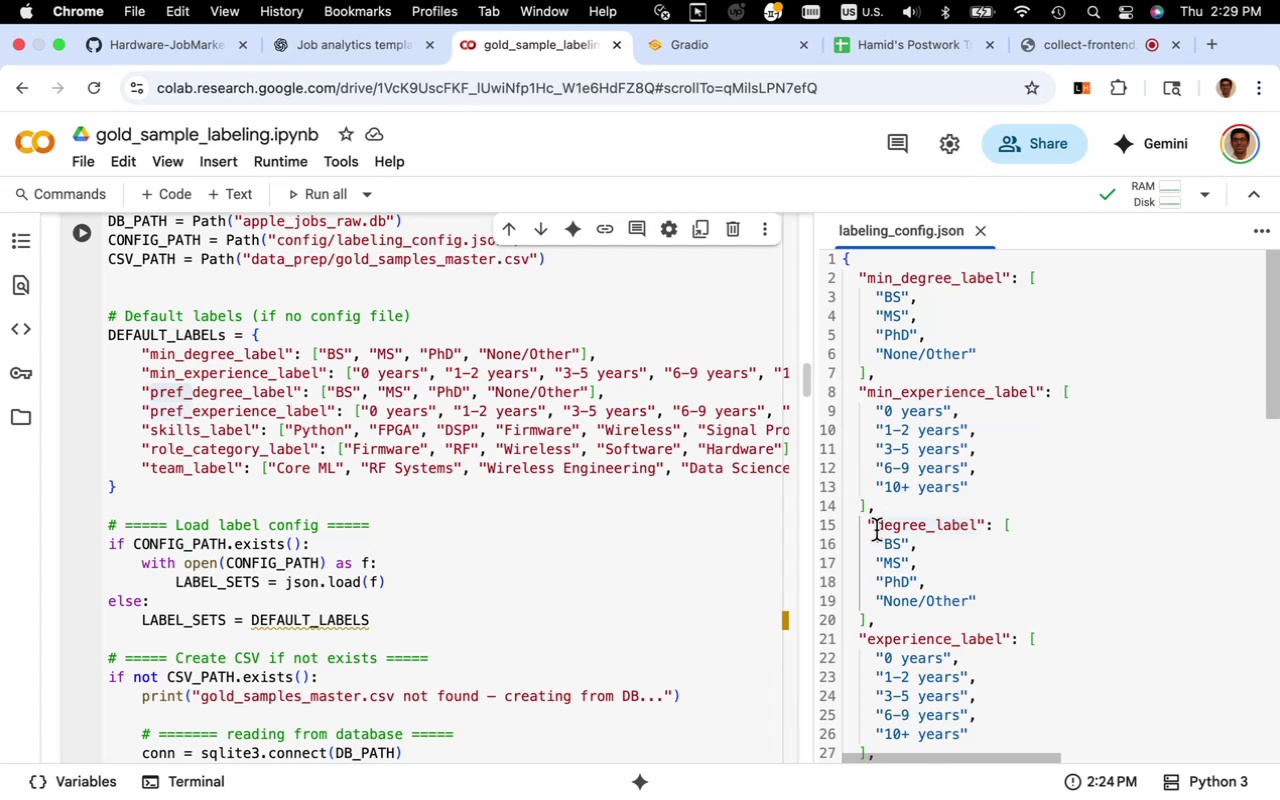 
left_click([875, 531])
 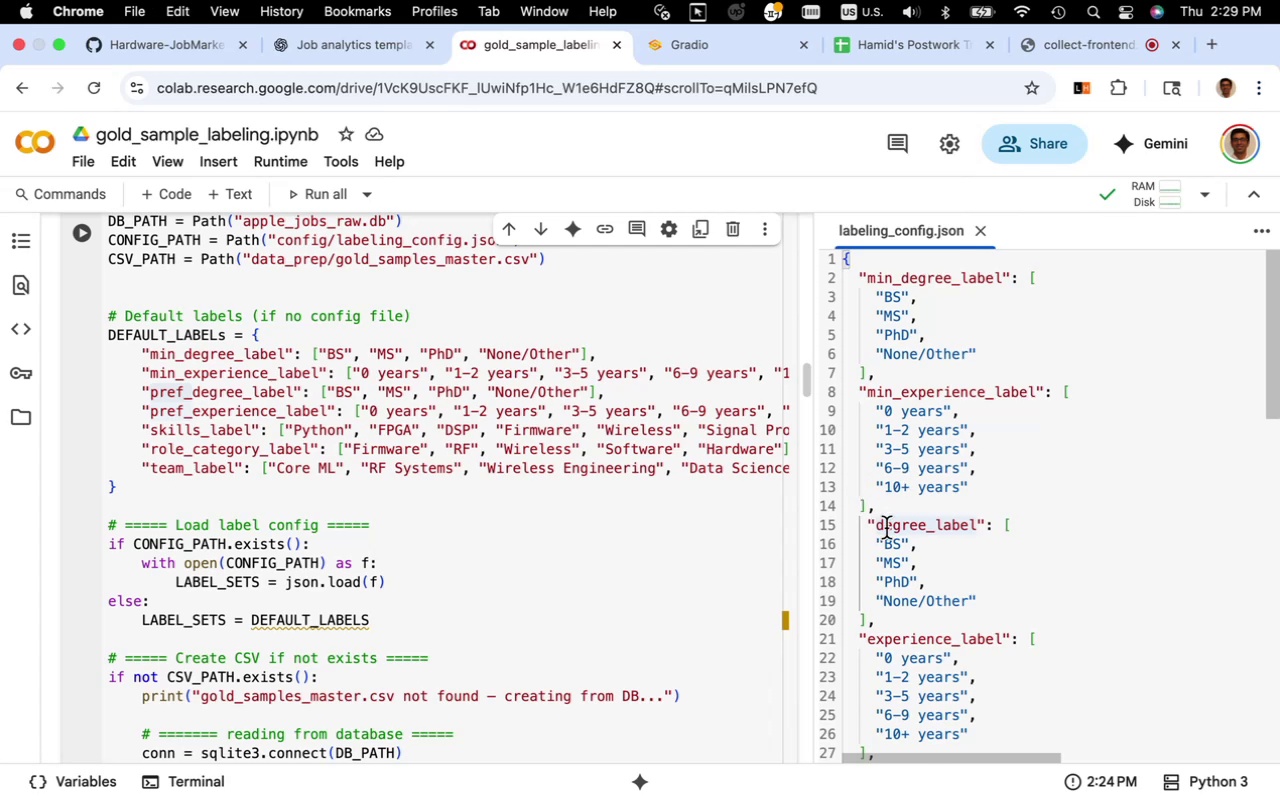 
key(Meta+V)
 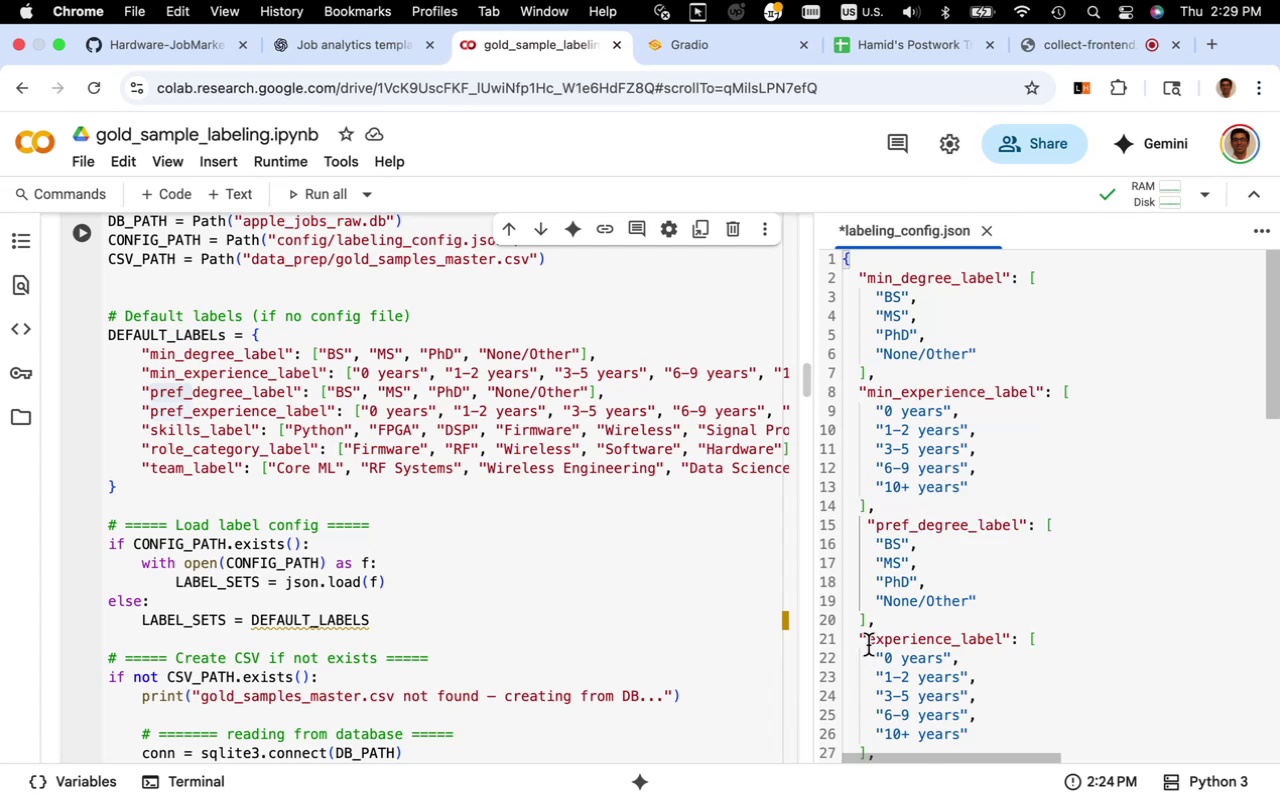 
left_click([868, 645])
 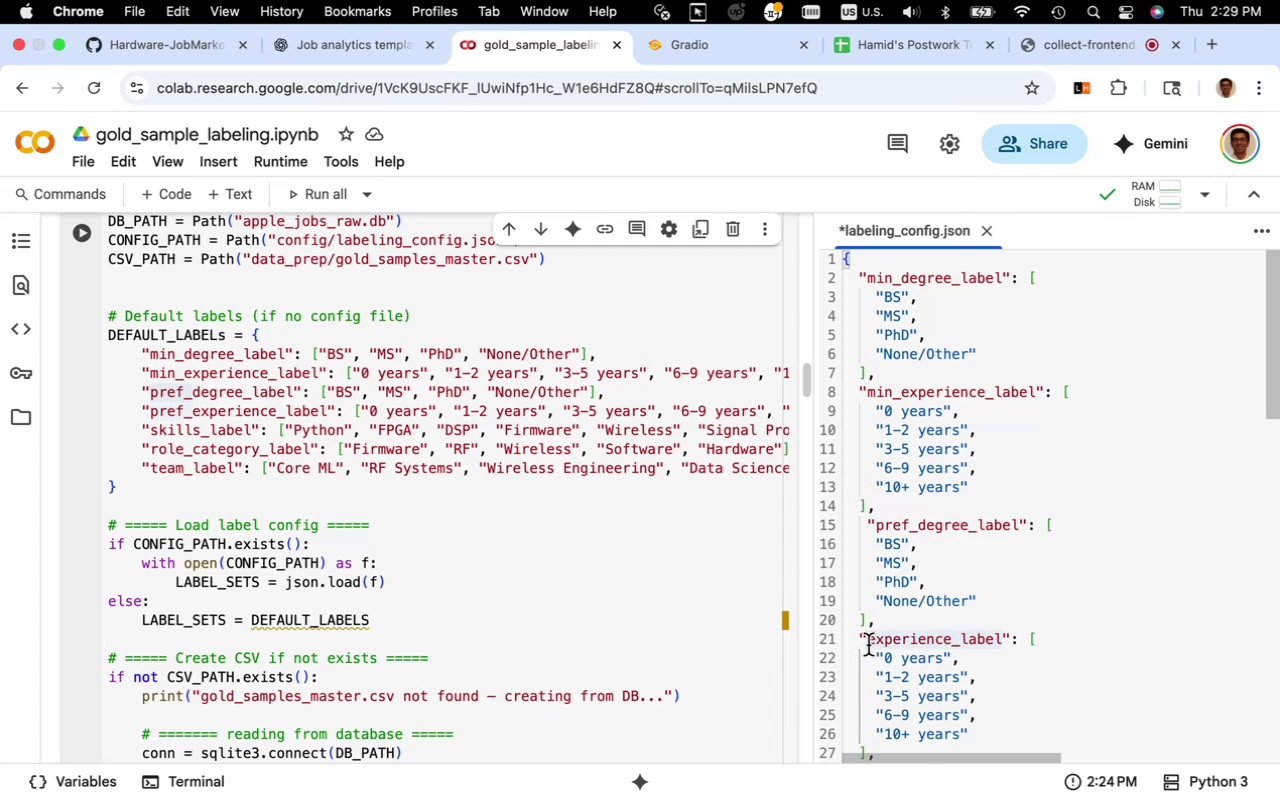 
key(Meta+V)
 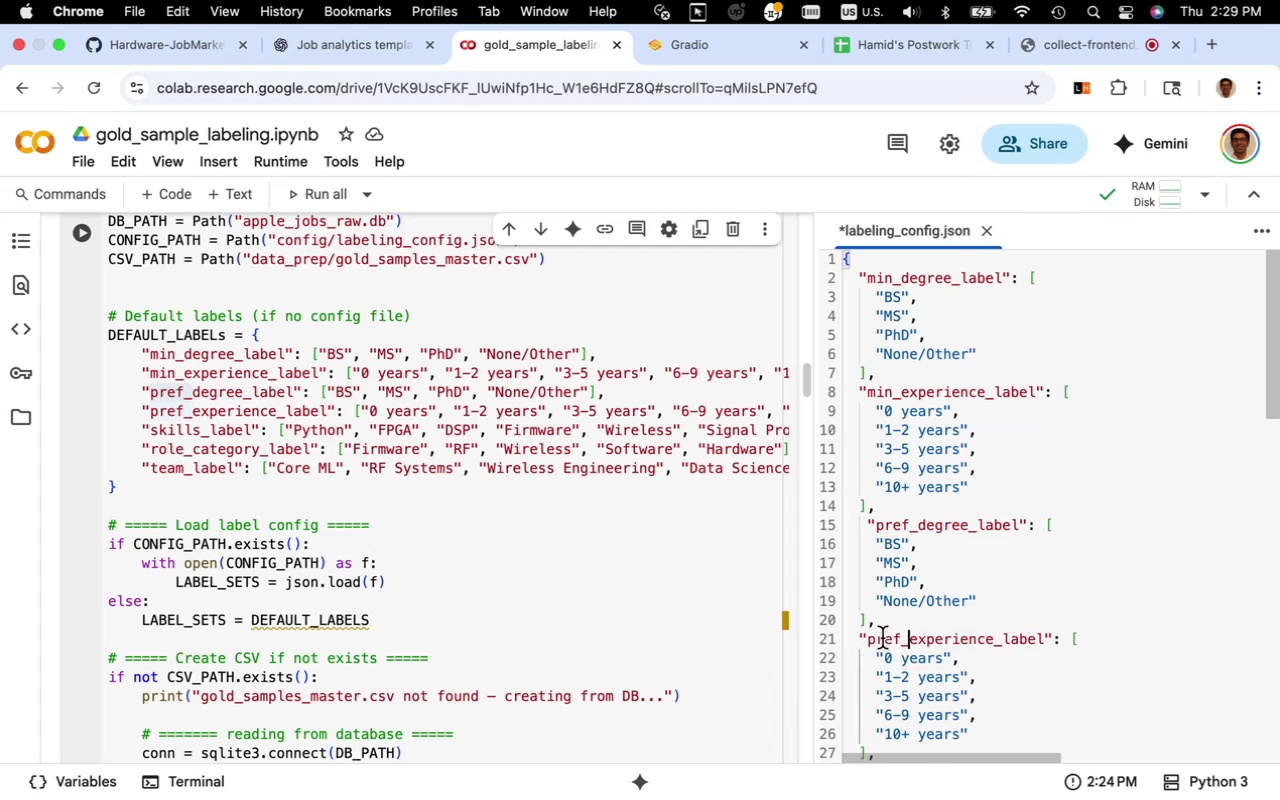 
key(Meta+S)
 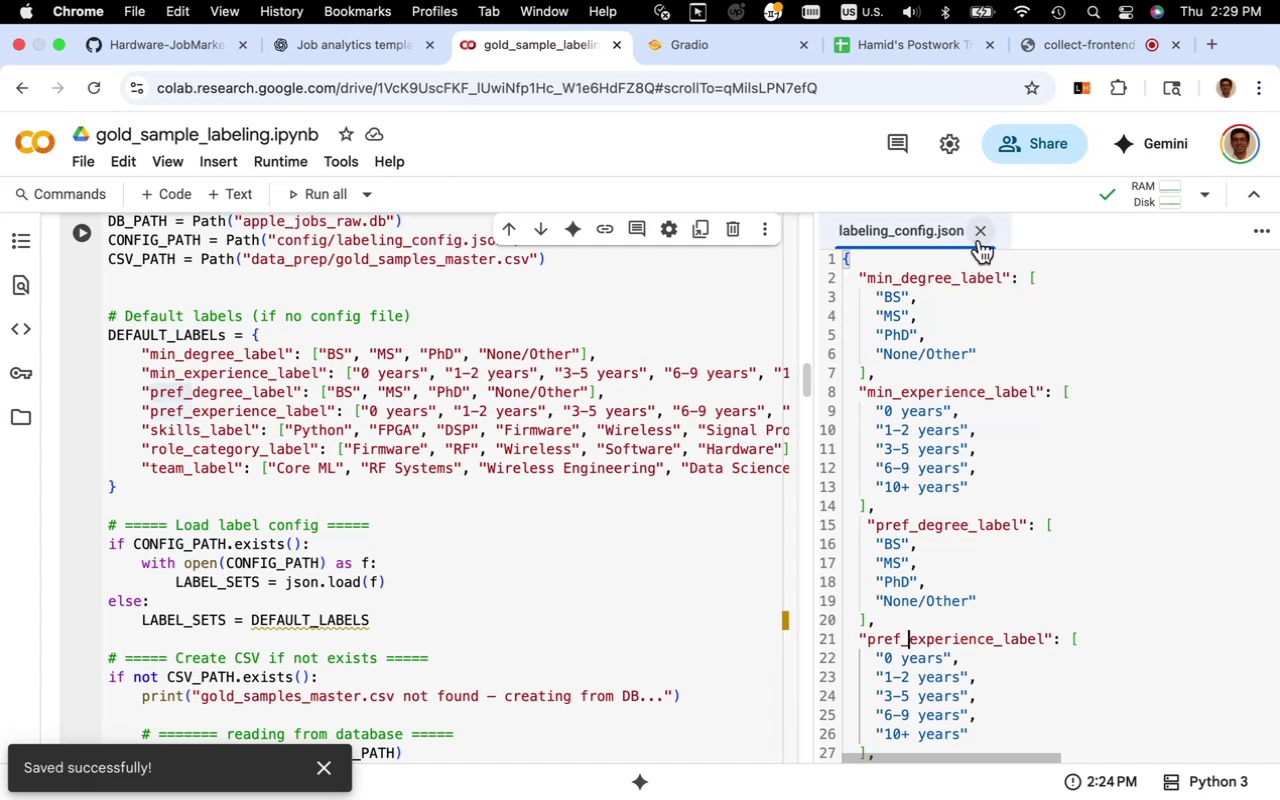 
left_click([980, 235])
 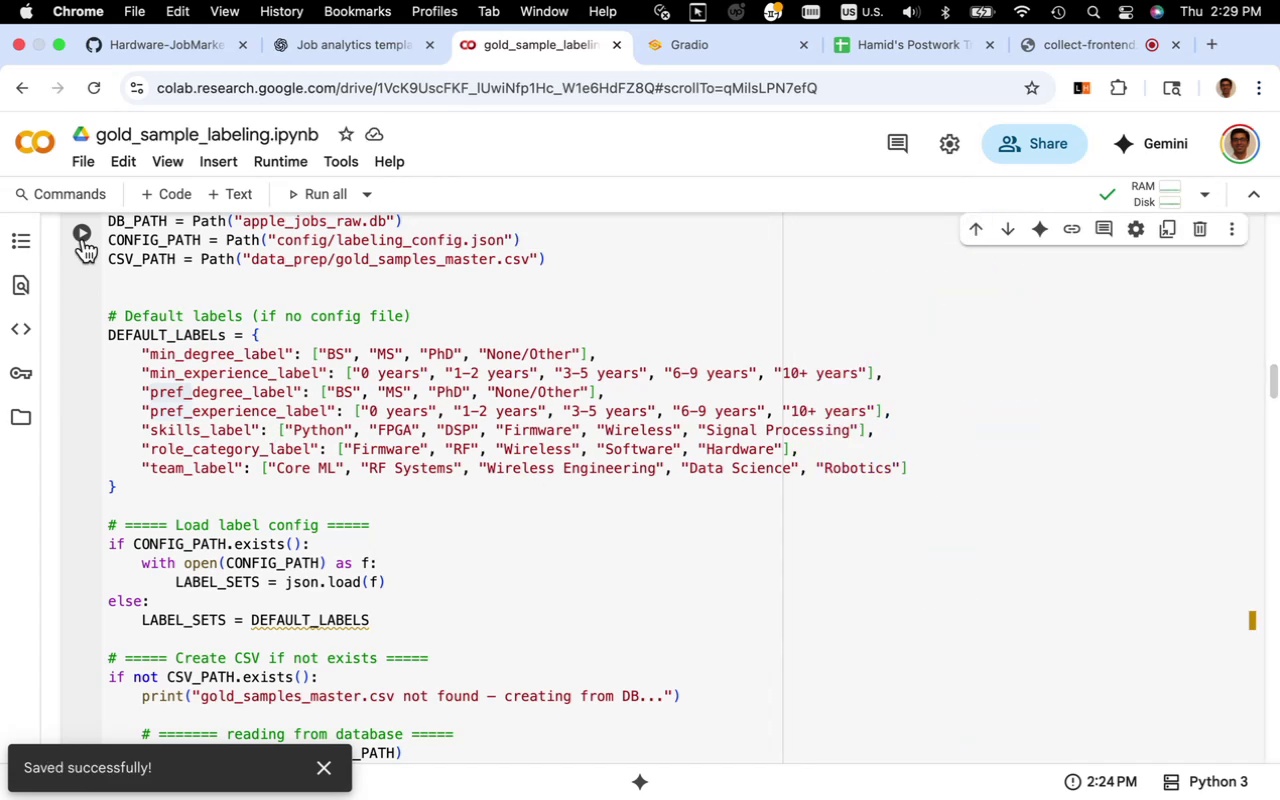 
left_click([85, 235])
 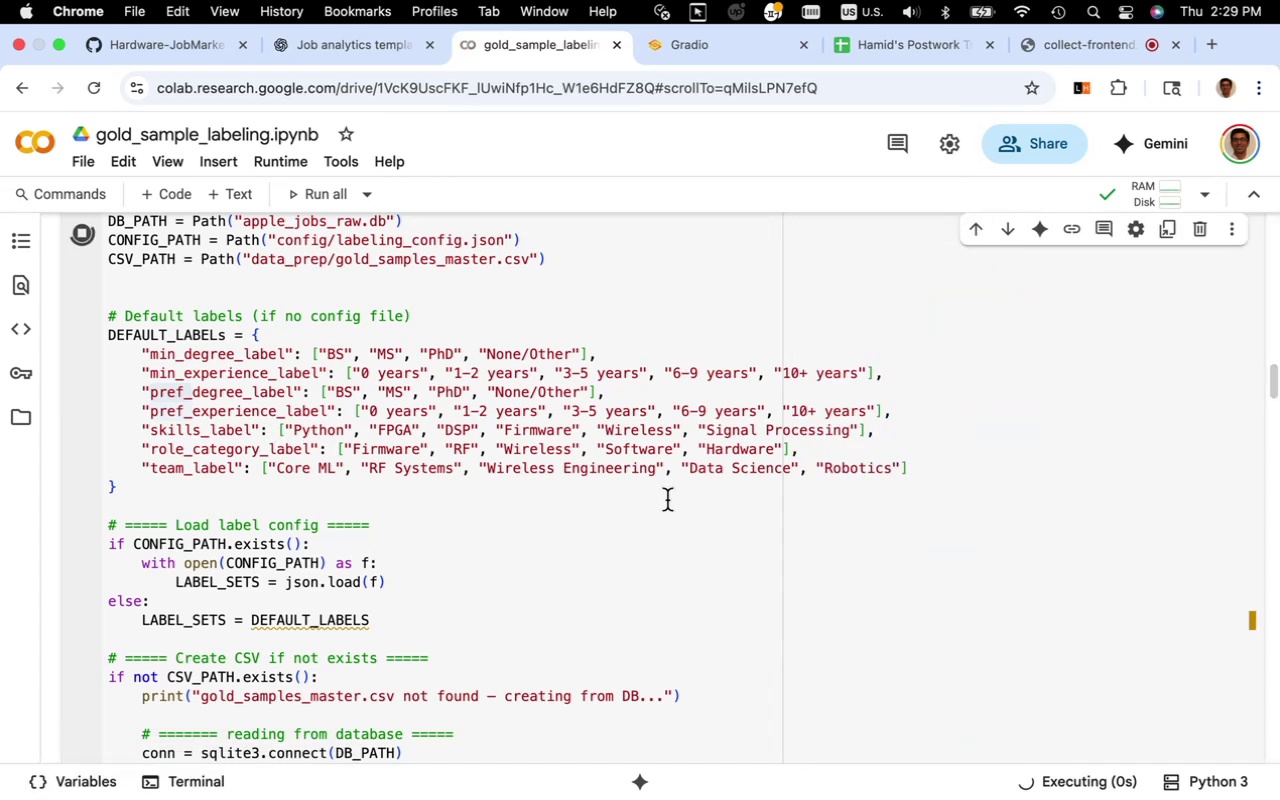 
scroll: coordinate [667, 500], scroll_direction: down, amount: 107.0
 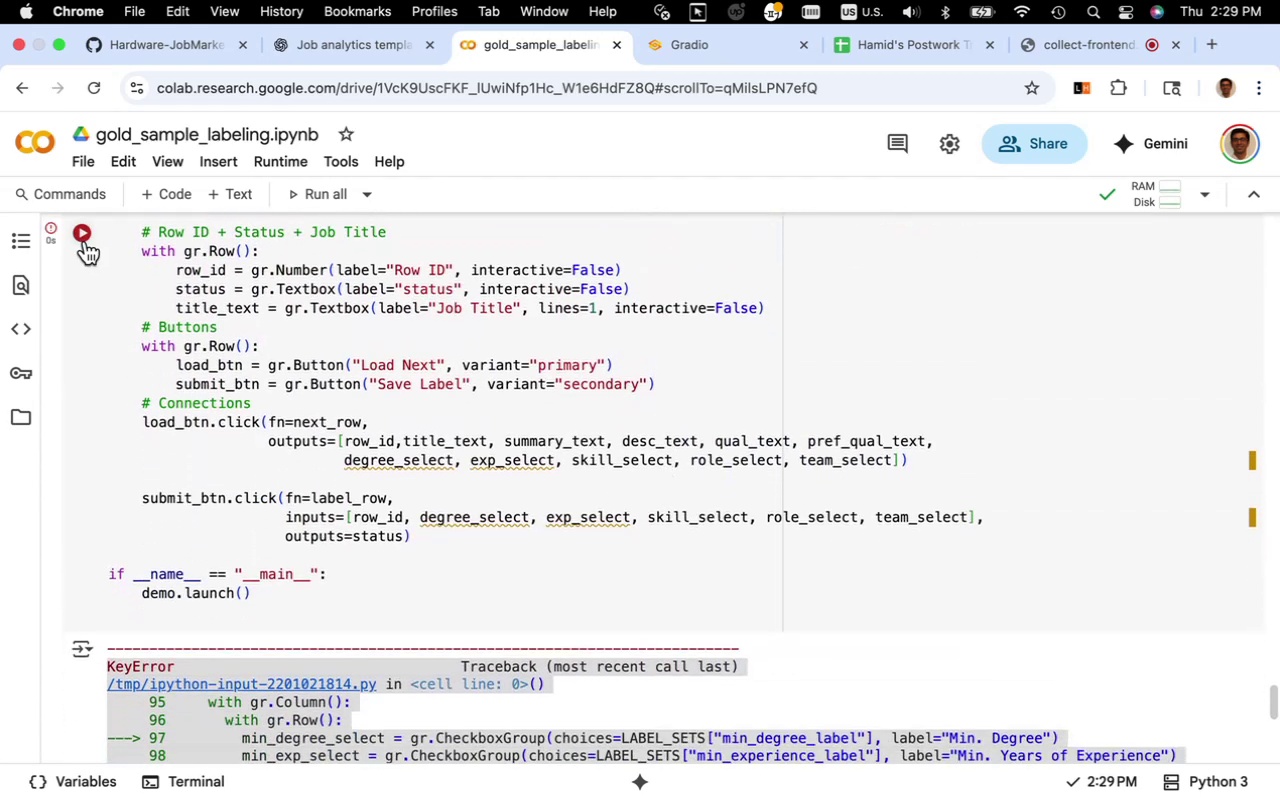 
left_click([83, 235])
 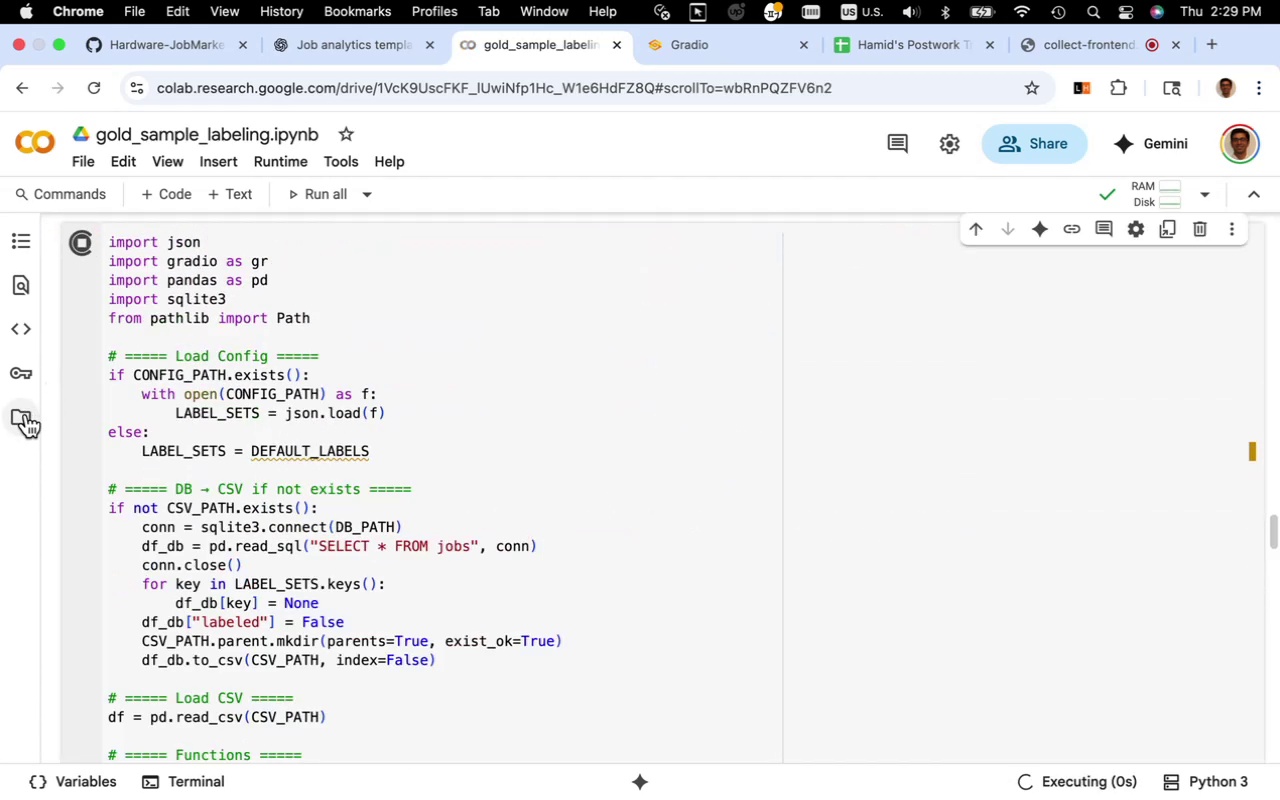 
left_click([26, 414])
 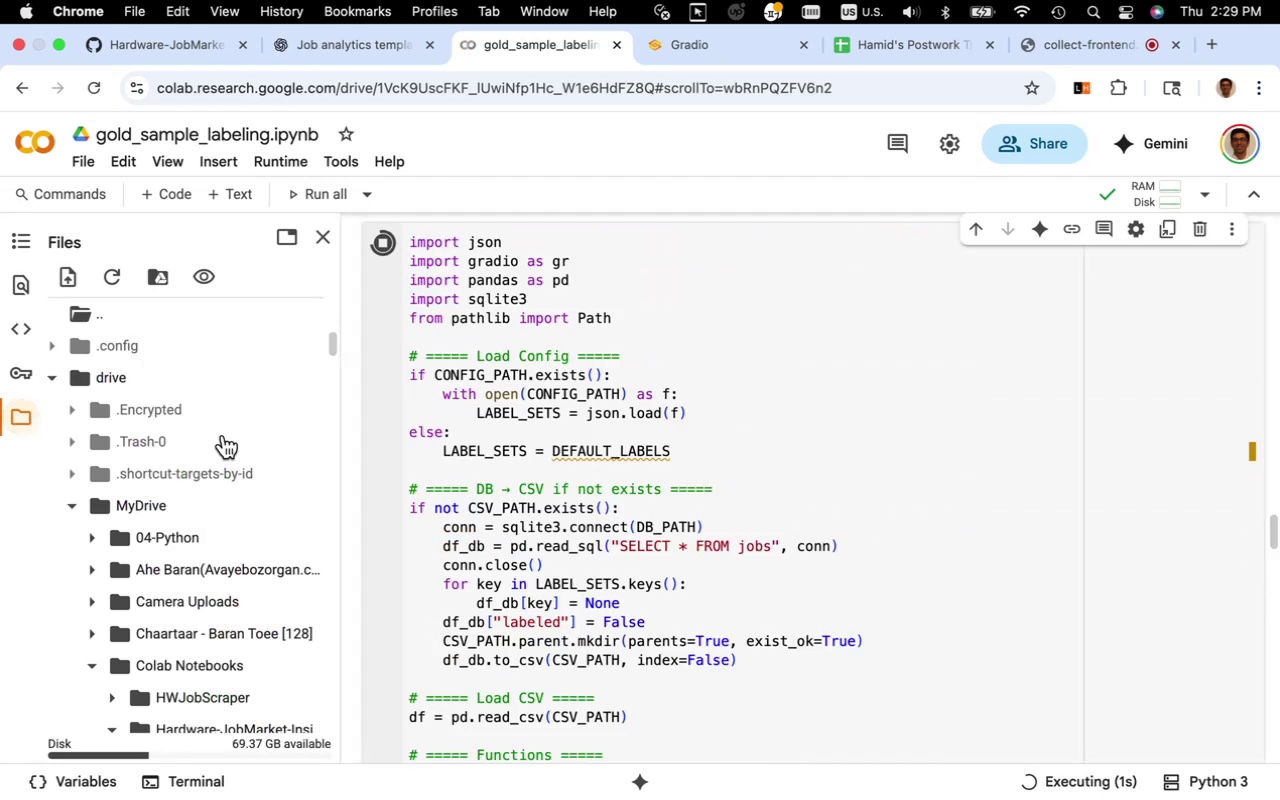 
scroll: coordinate [637, 458], scroll_direction: down, amount: 70.0
 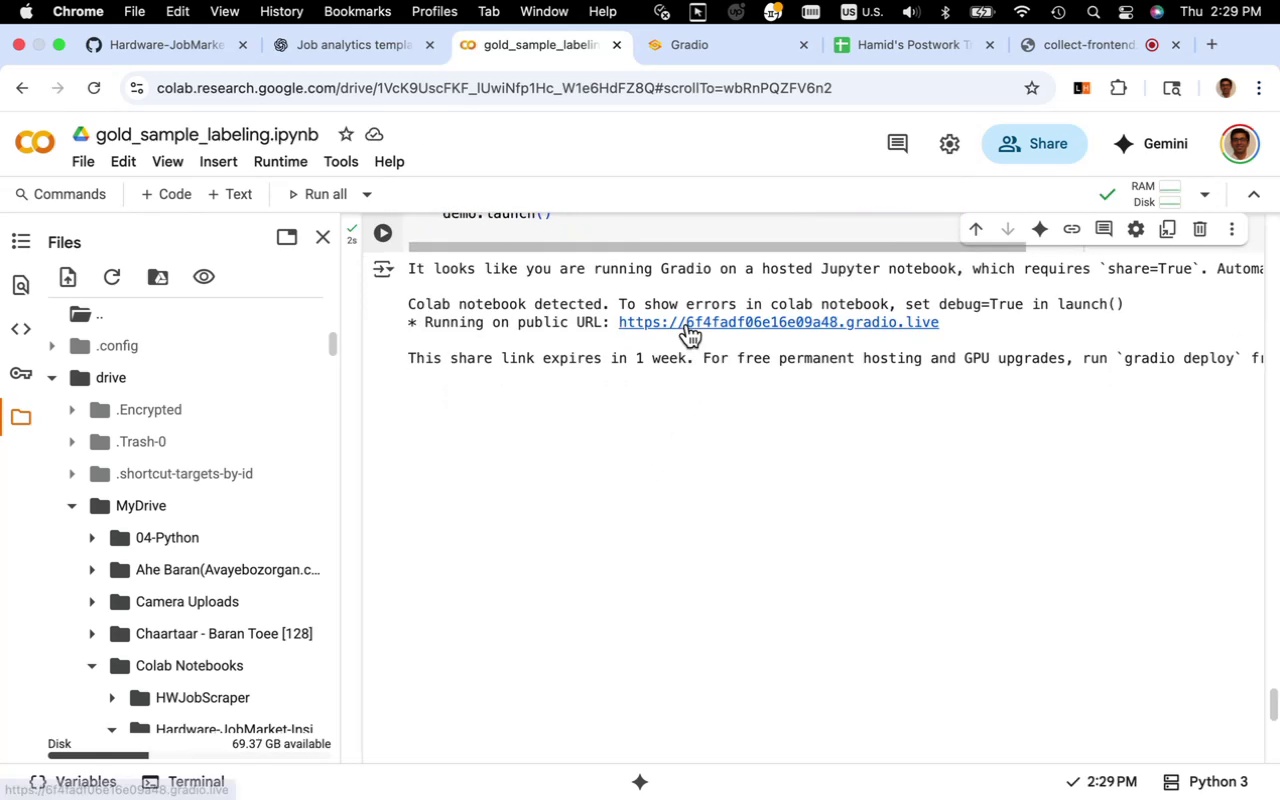 
left_click([687, 324])
 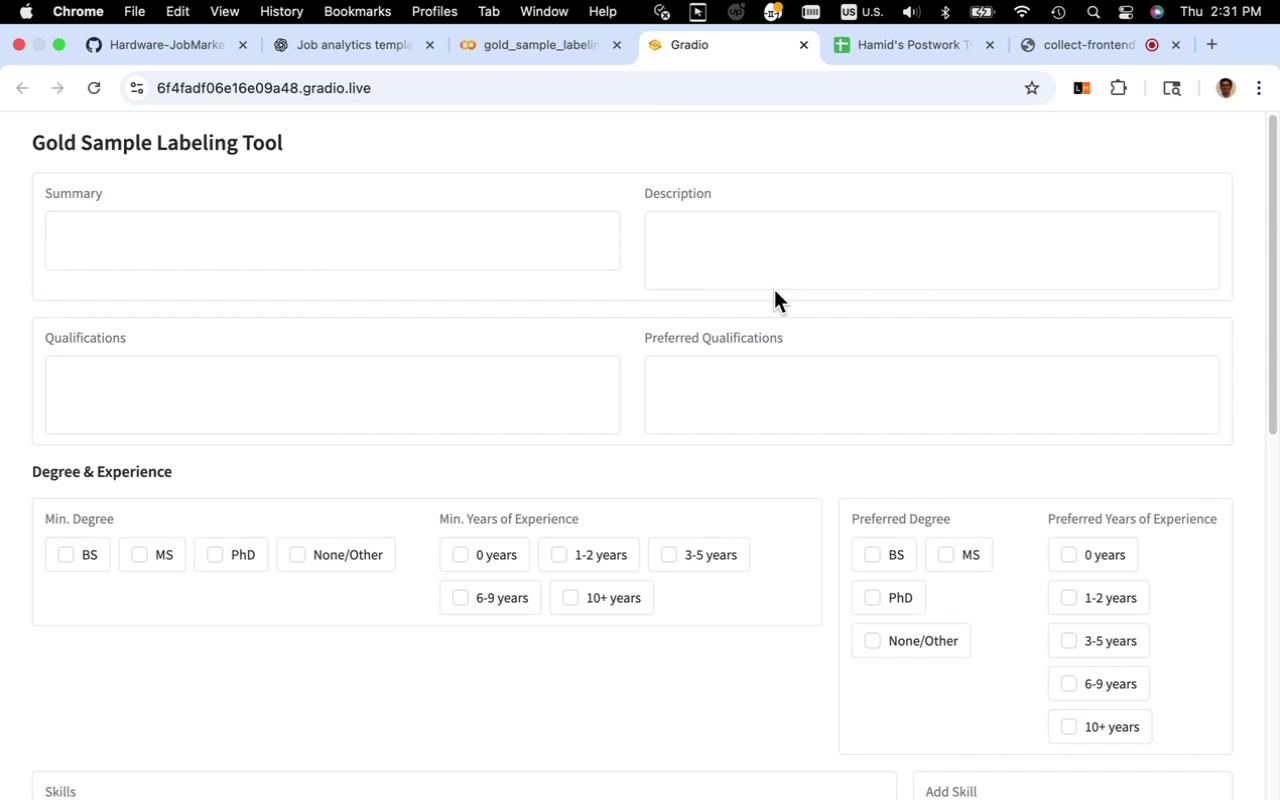 
wait(117.51)
 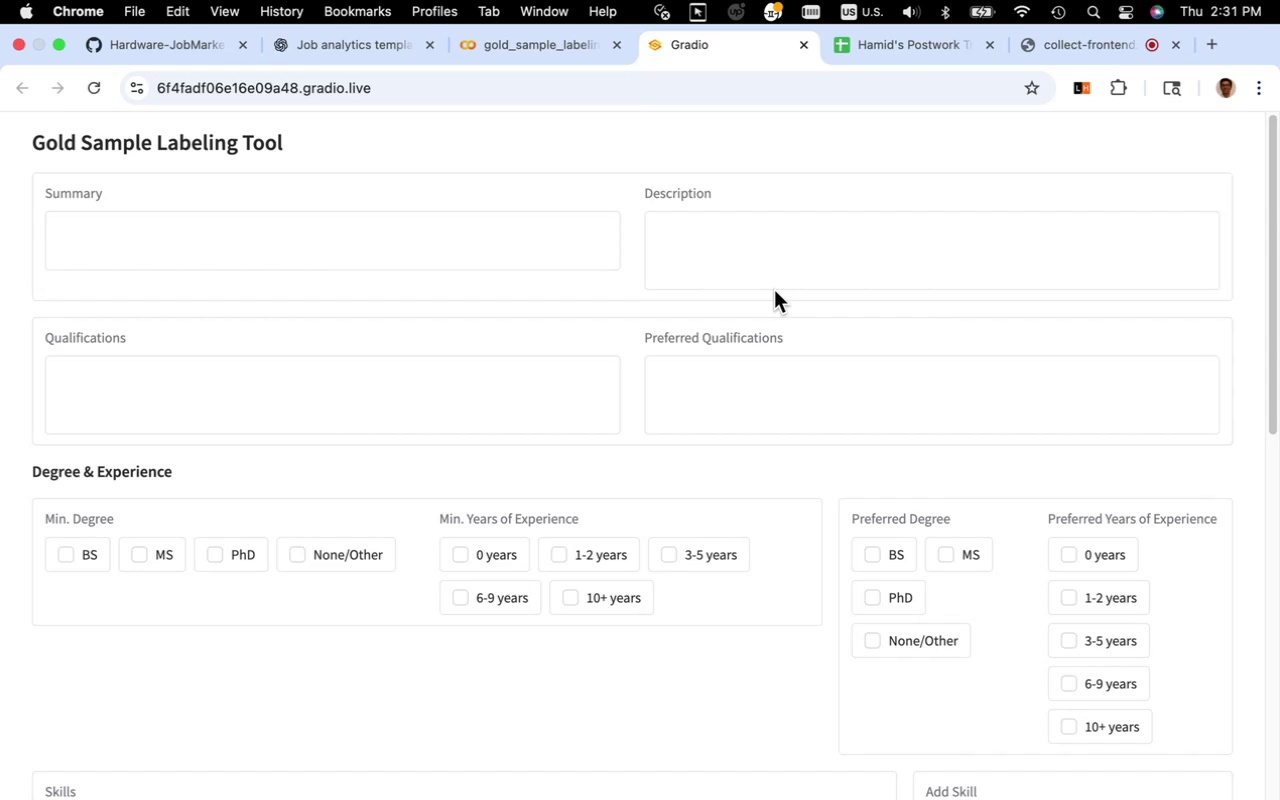 
left_click([560, 53])
 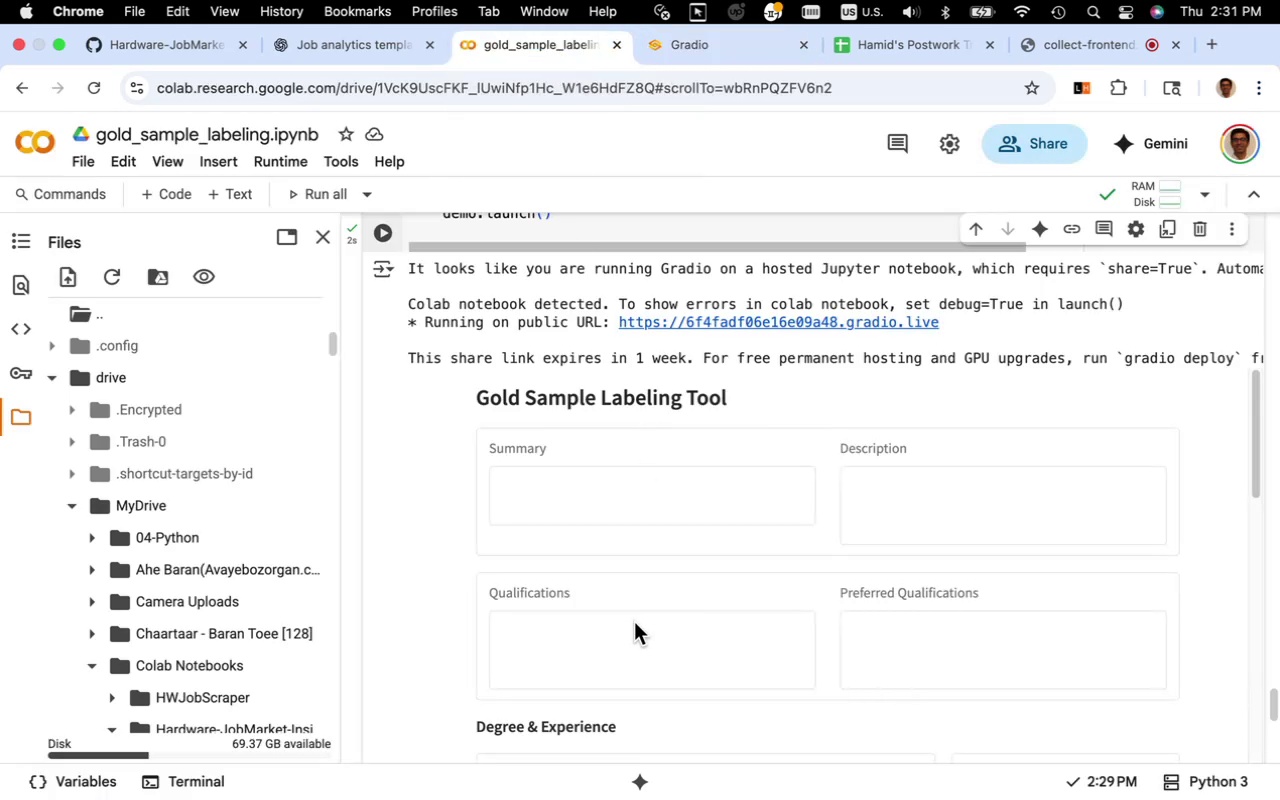 
scroll: coordinate [642, 611], scroll_direction: up, amount: 22.0
 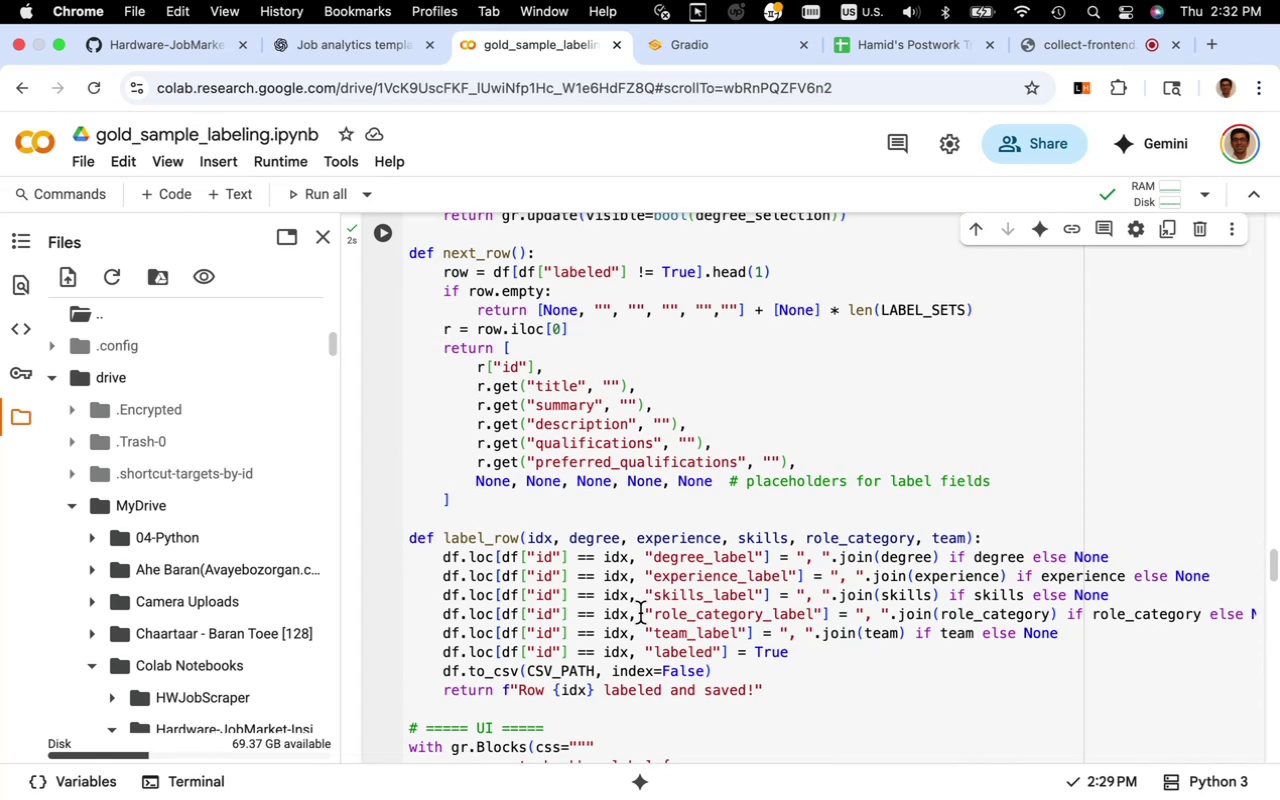 
wait(60.37)
 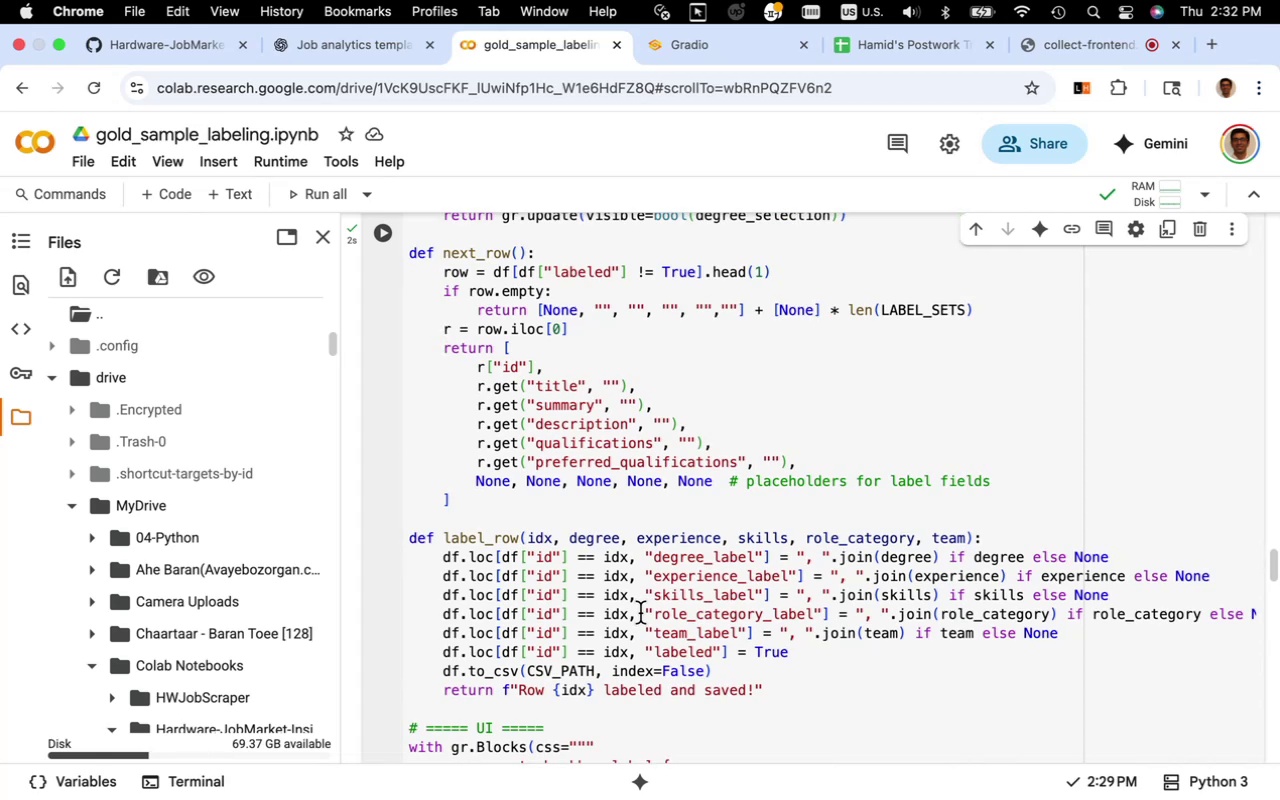 
mouse_move([694, 644])
 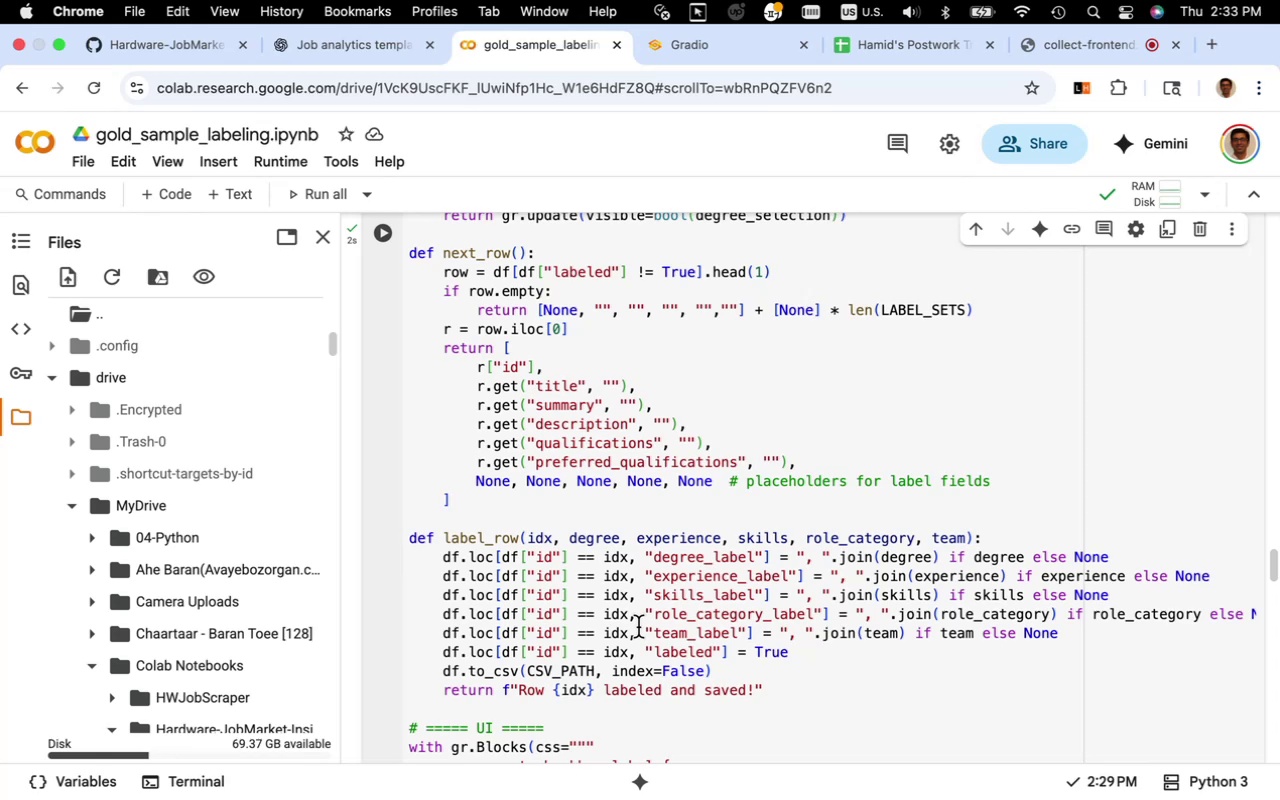 
wait(5.89)
 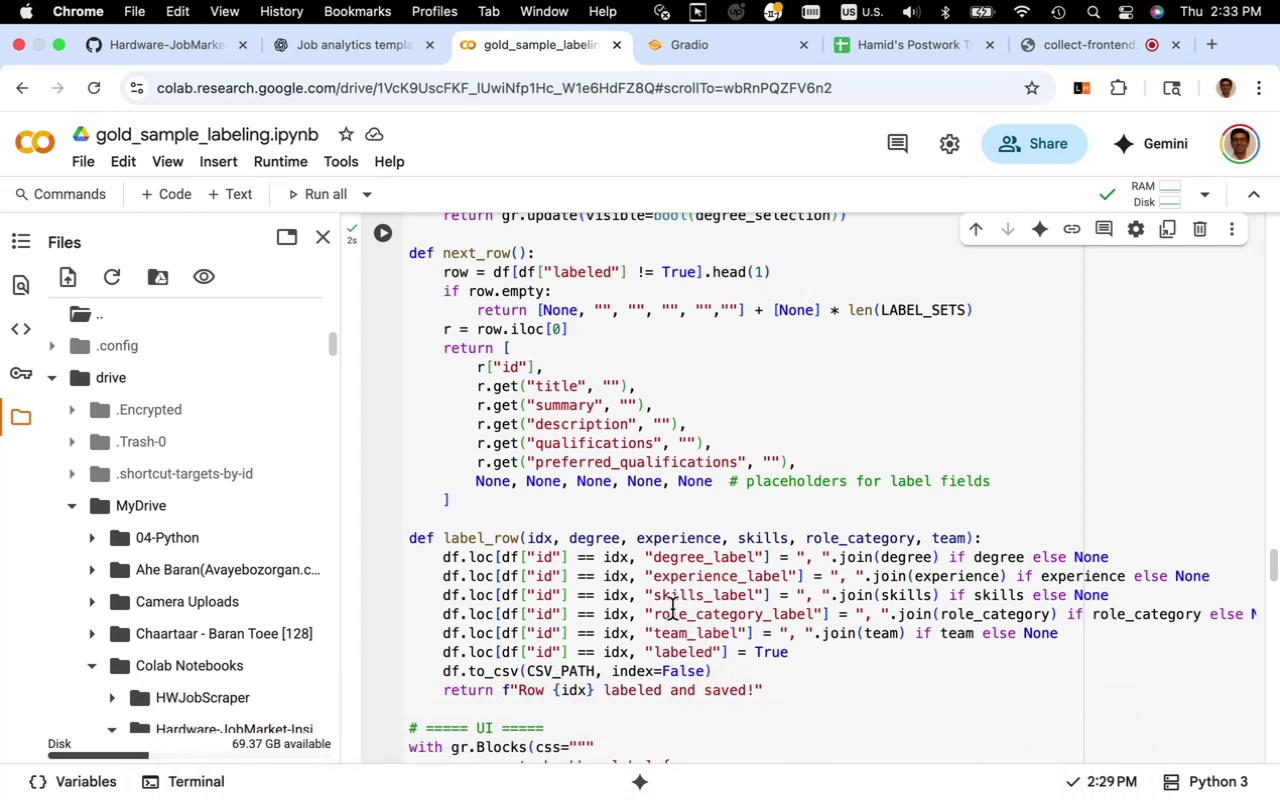 
scroll: coordinate [638, 627], scroll_direction: down, amount: 8.0
 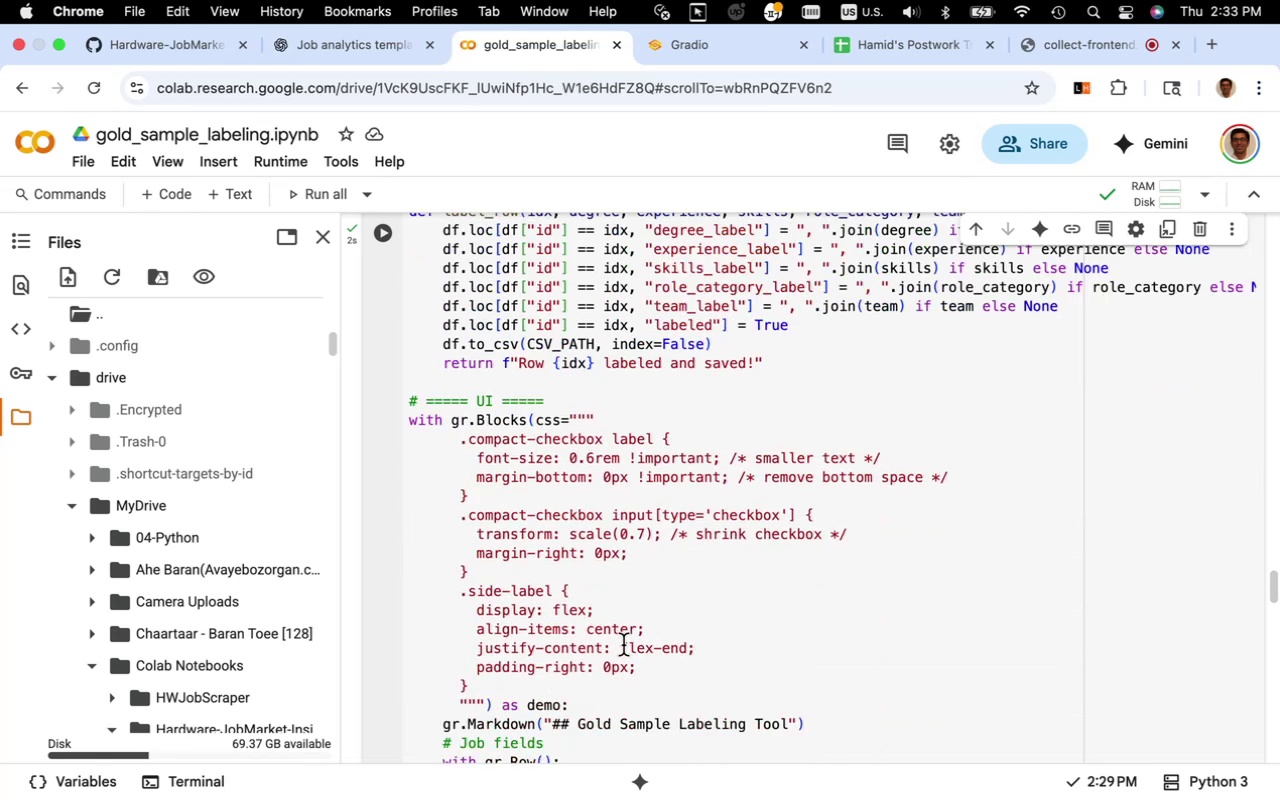 
scroll: coordinate [623, 645], scroll_direction: up, amount: 20.0
 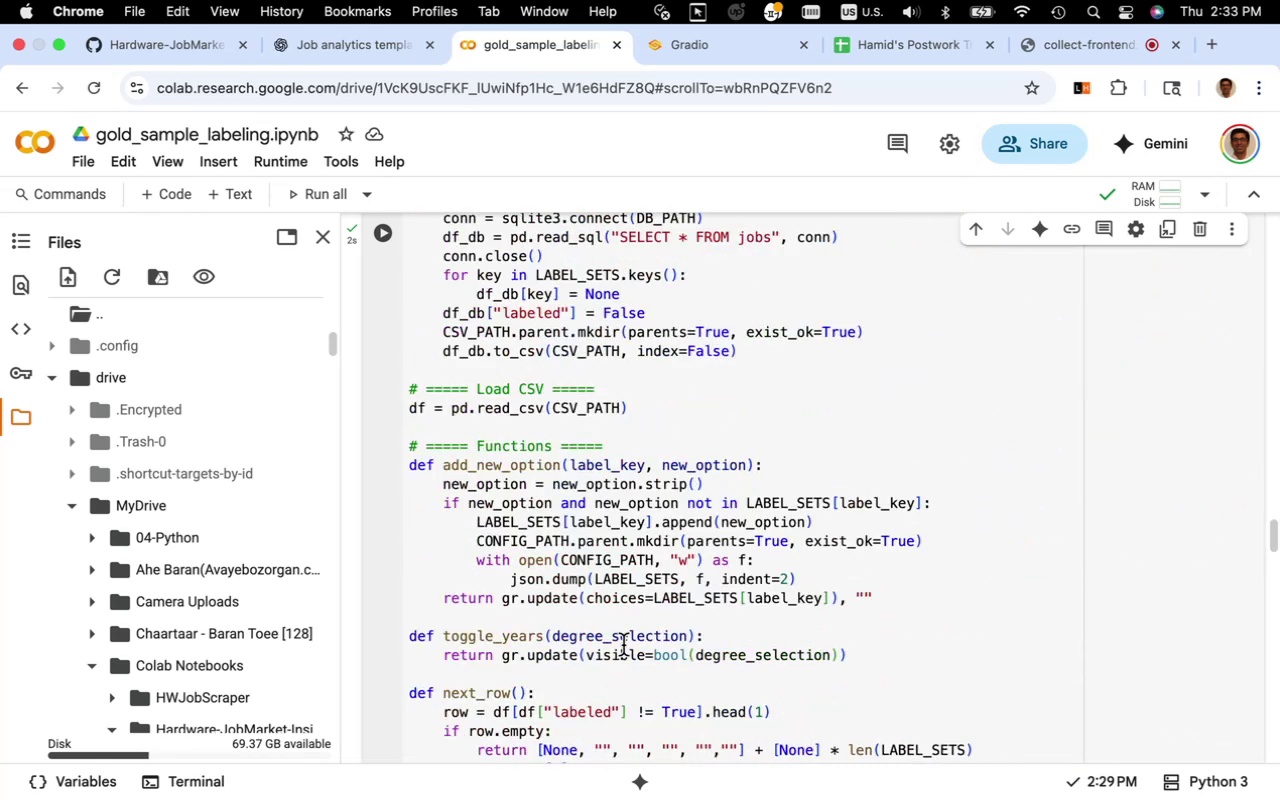 
scroll: coordinate [623, 645], scroll_direction: down, amount: 28.0
 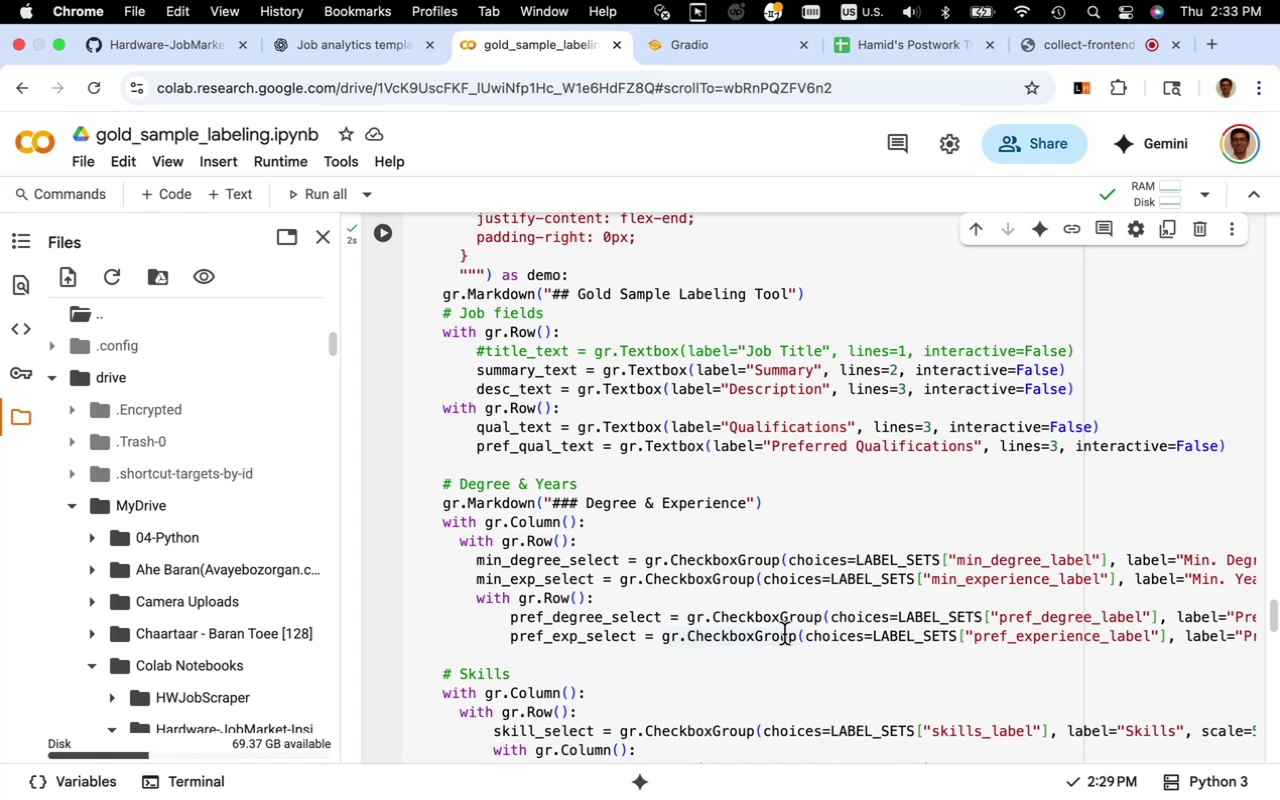 
wait(27.45)
 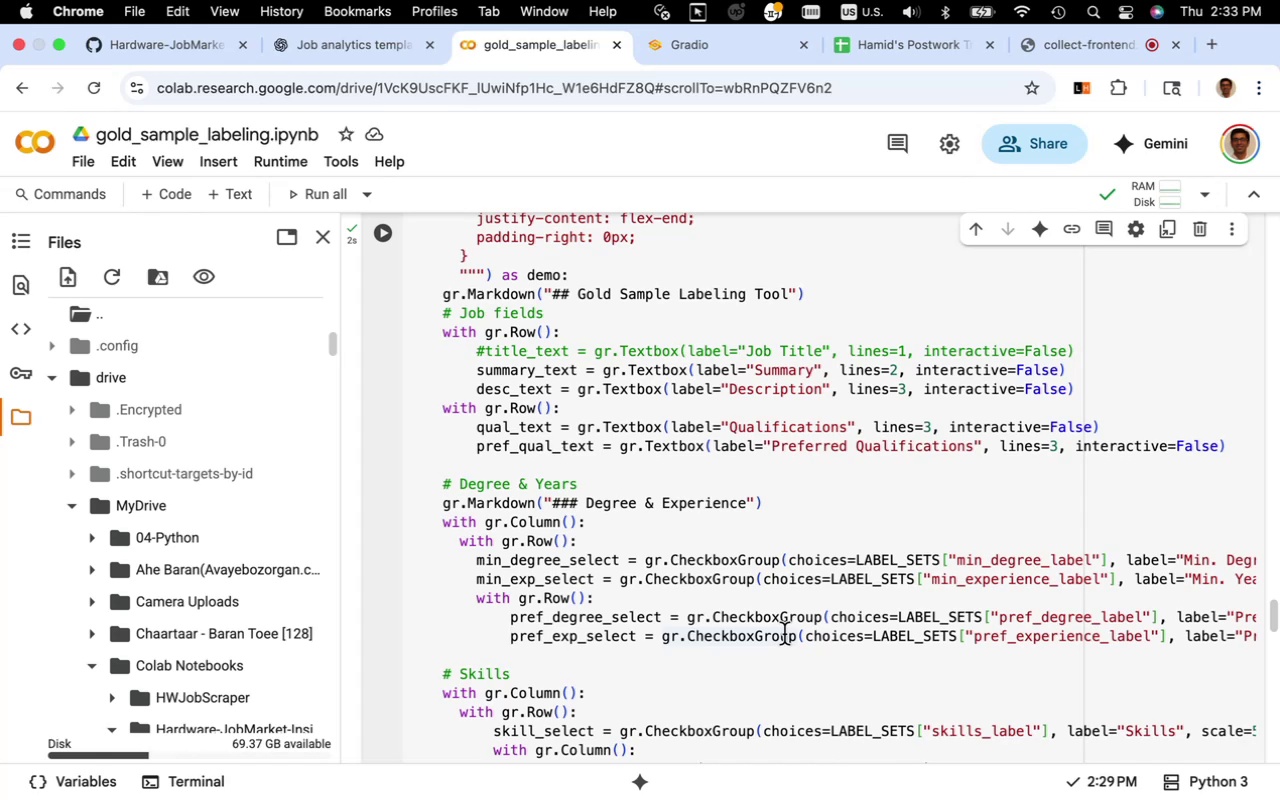 
scroll: coordinate [781, 626], scroll_direction: down, amount: 4.0
 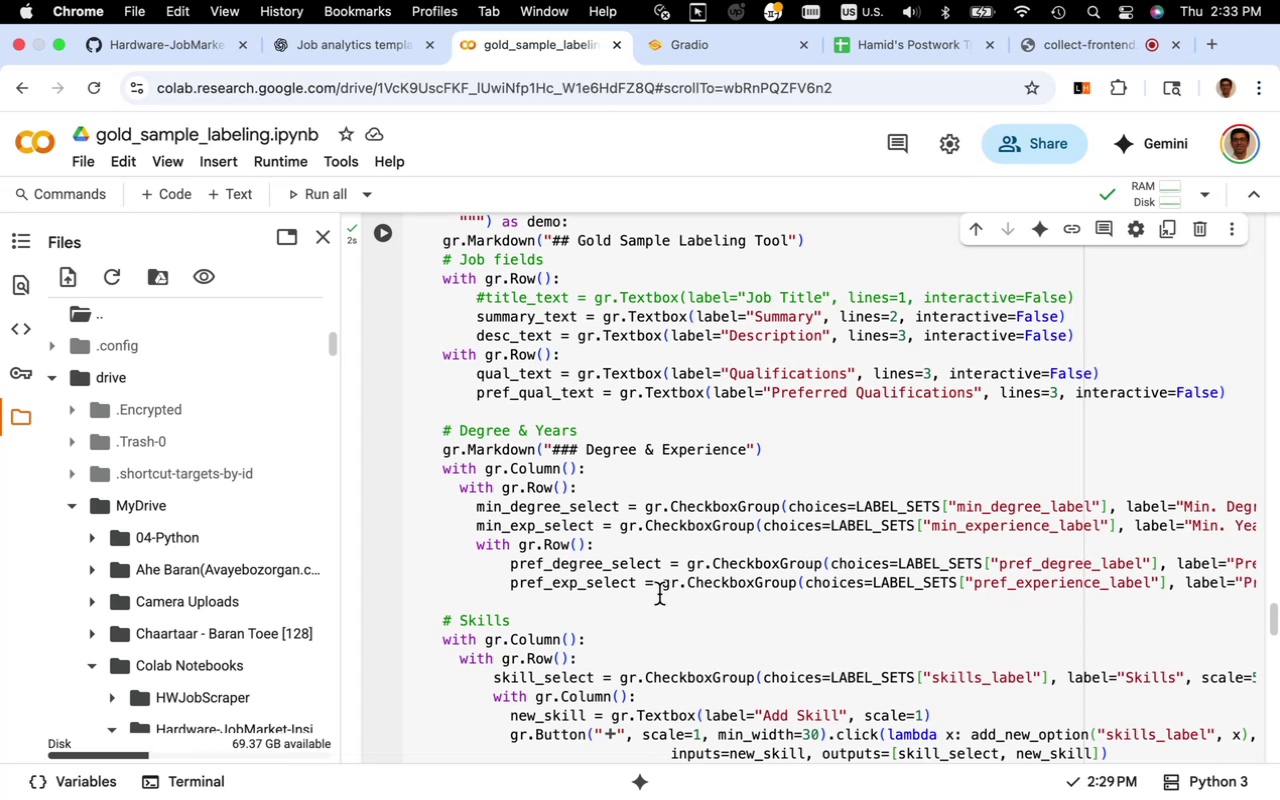 
wait(15.74)
 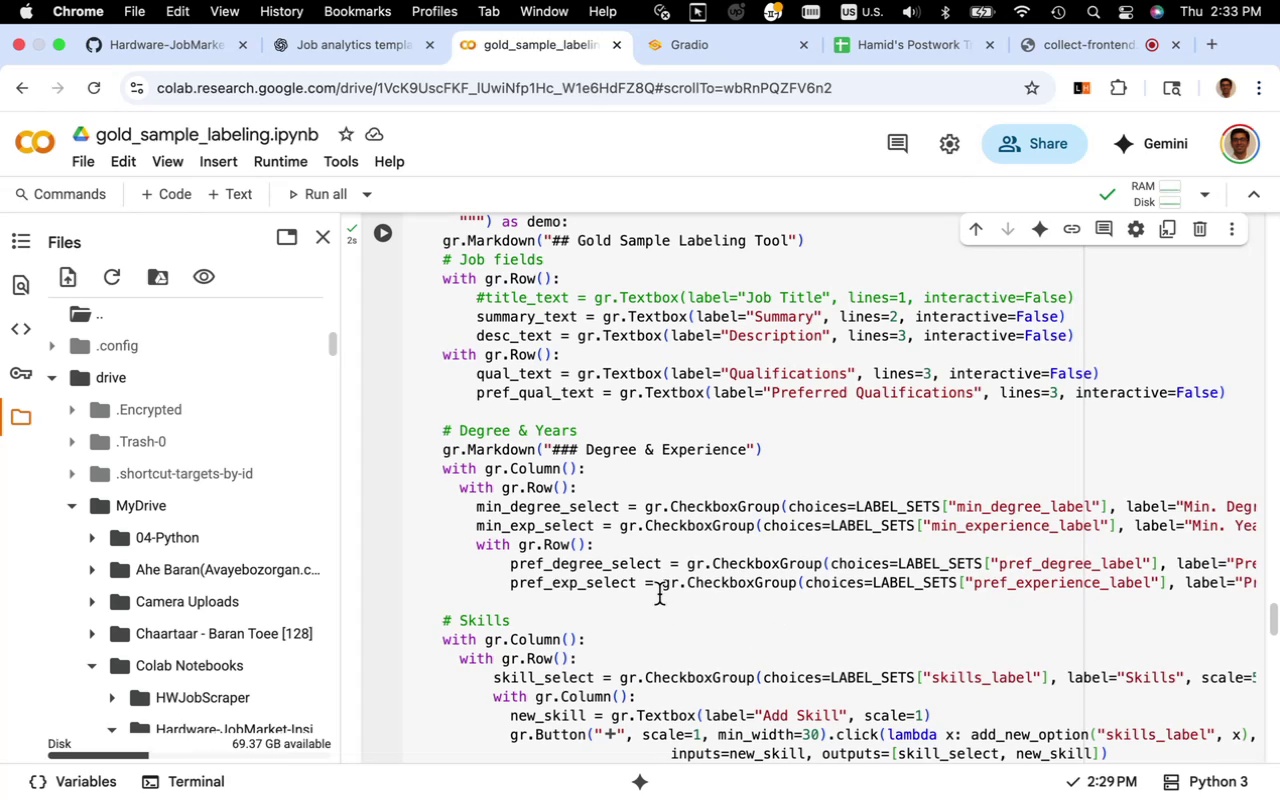 
left_click_drag(start_coordinate=[442, 473], to_coordinate=[480, 597])
 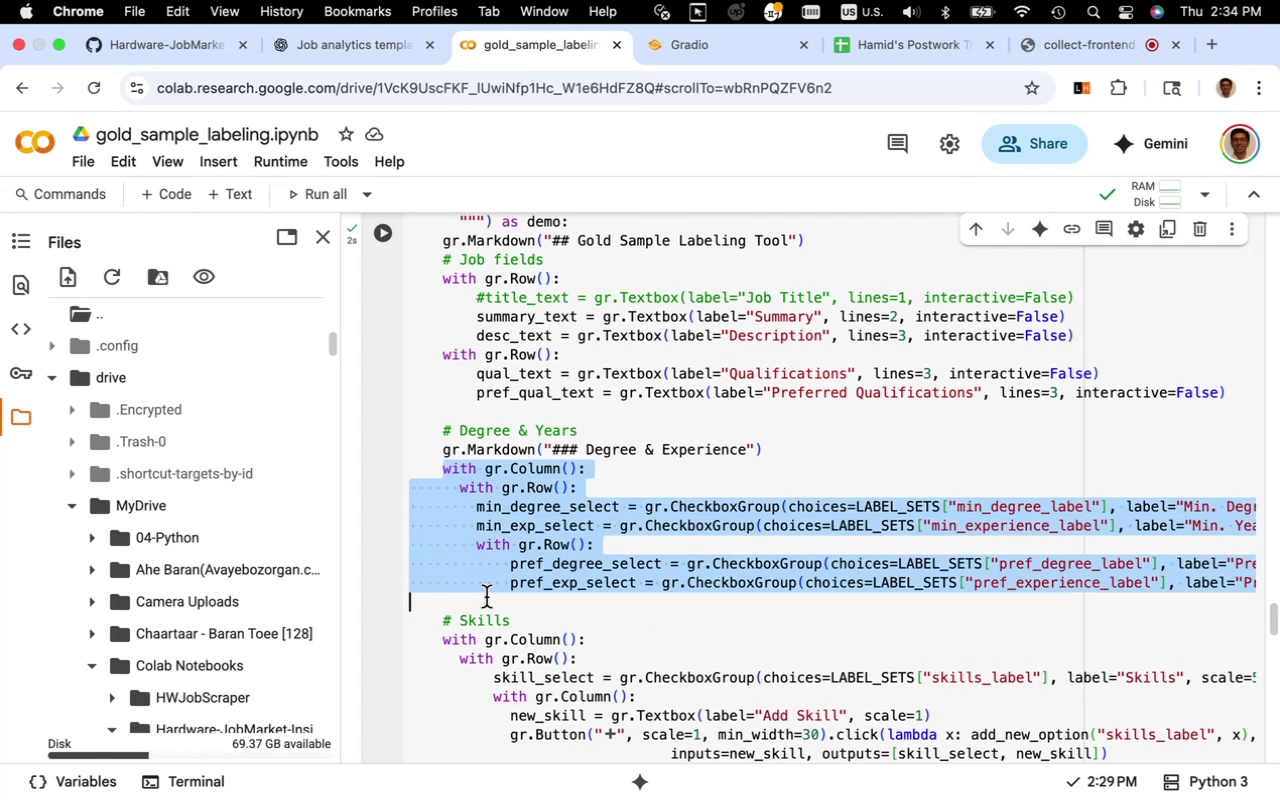 
key(Meta+C)
 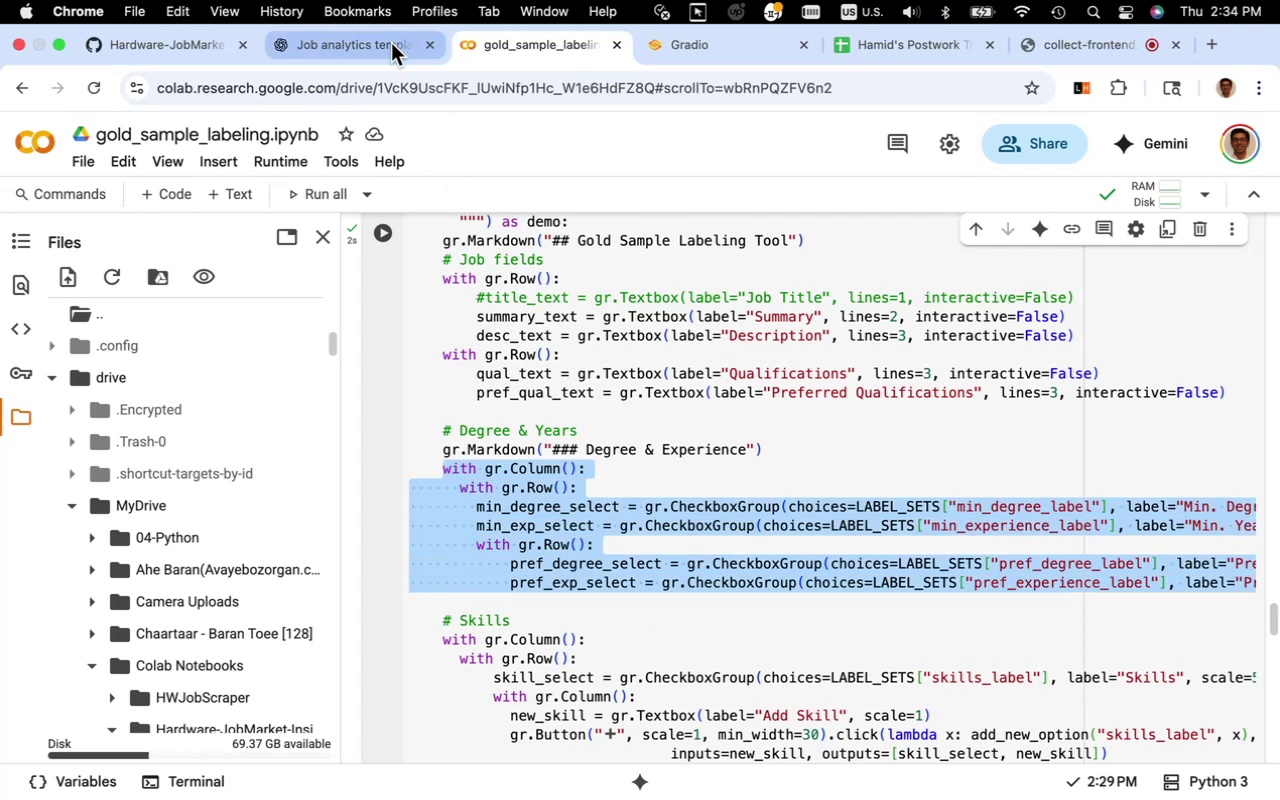 
left_click([387, 49])
 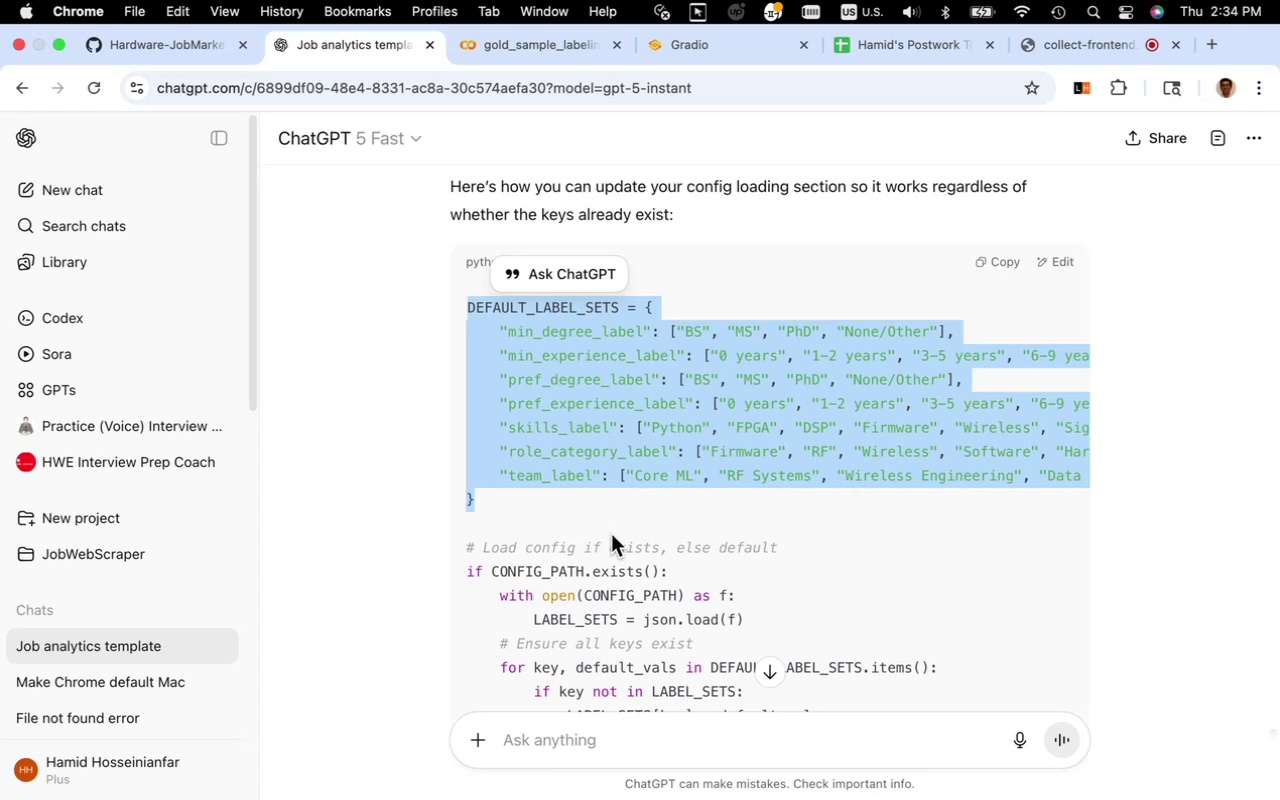 
scroll: coordinate [636, 659], scroll_direction: down, amount: 7.0
 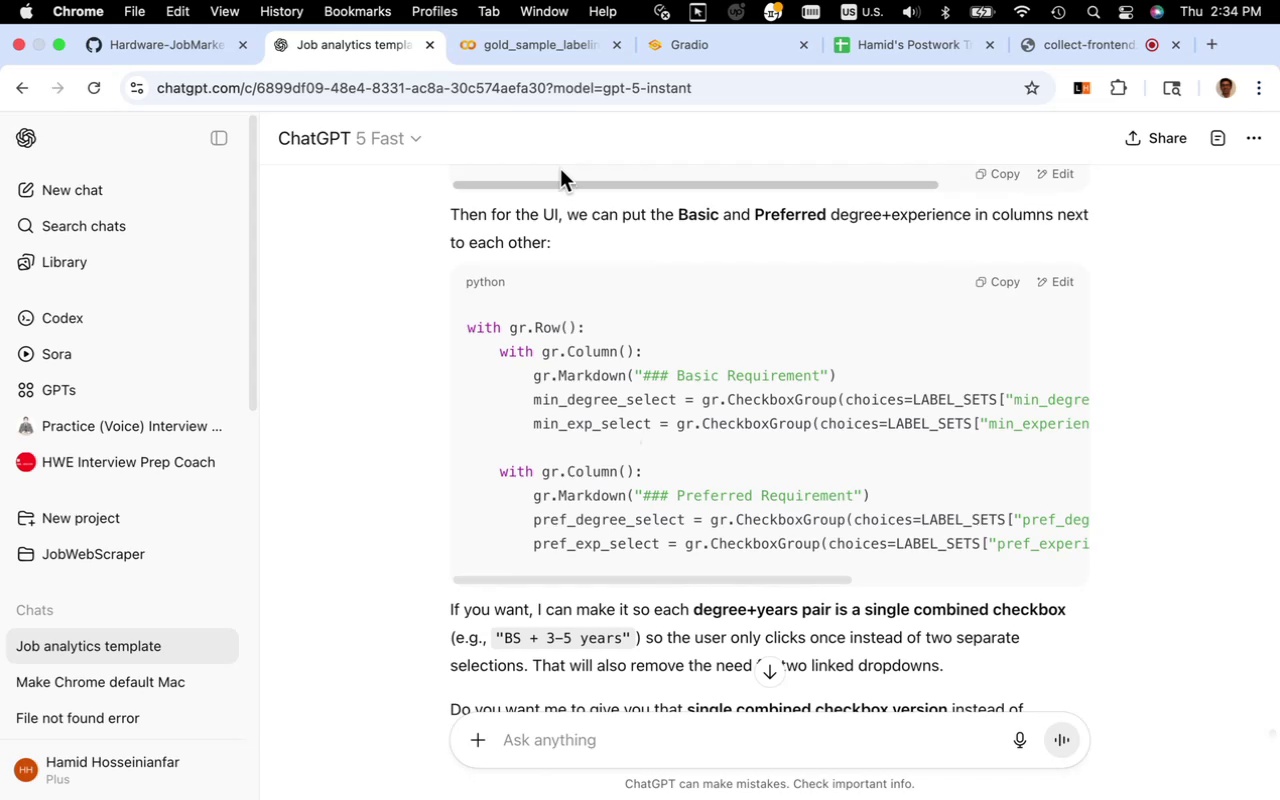 
wait(22.25)
 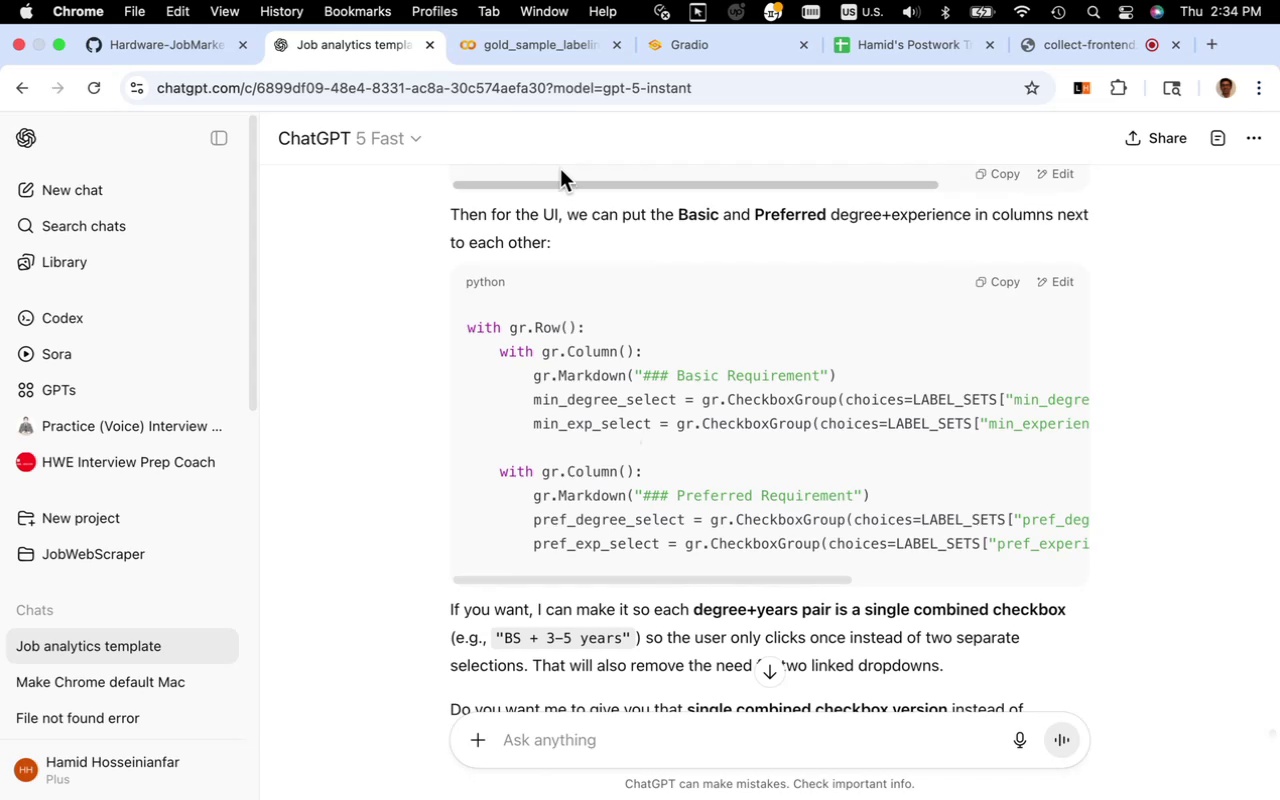 
left_click([570, 485])
 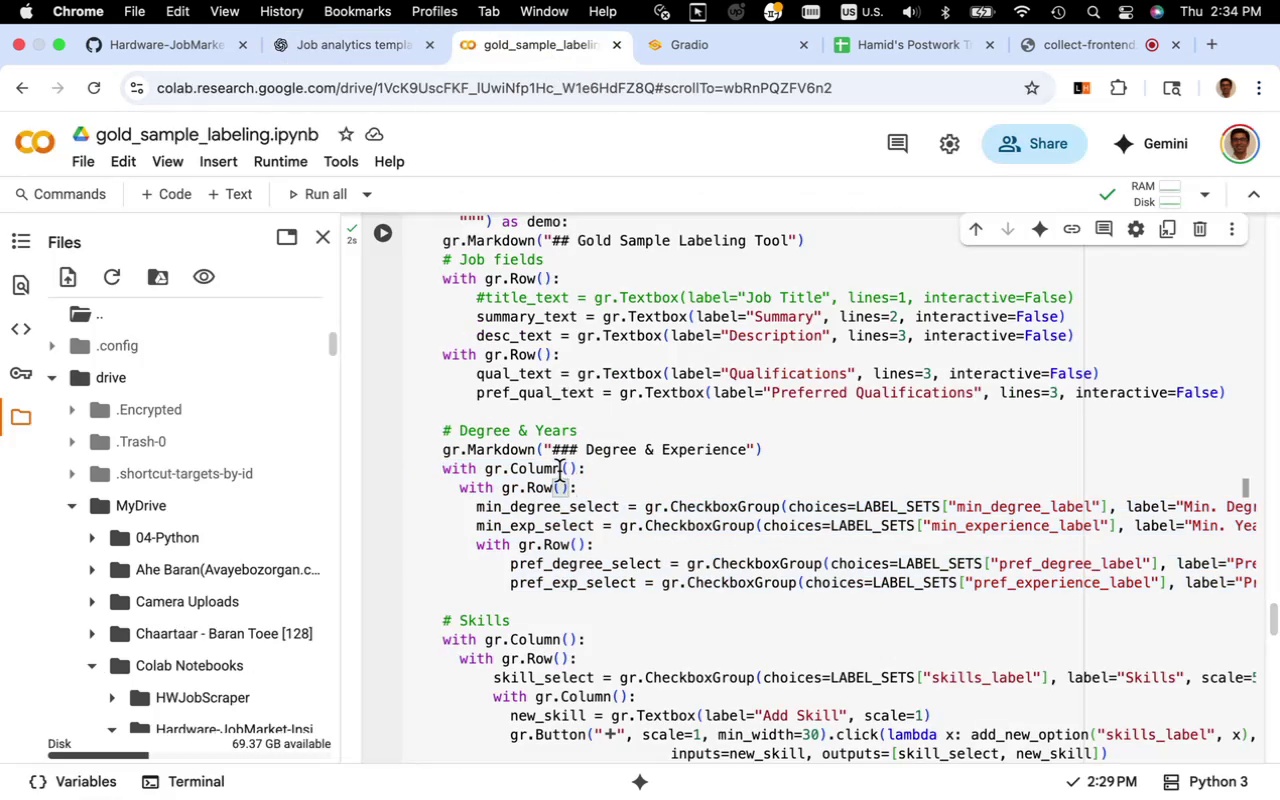 
left_click_drag(start_coordinate=[559, 471], to_coordinate=[510, 466])
 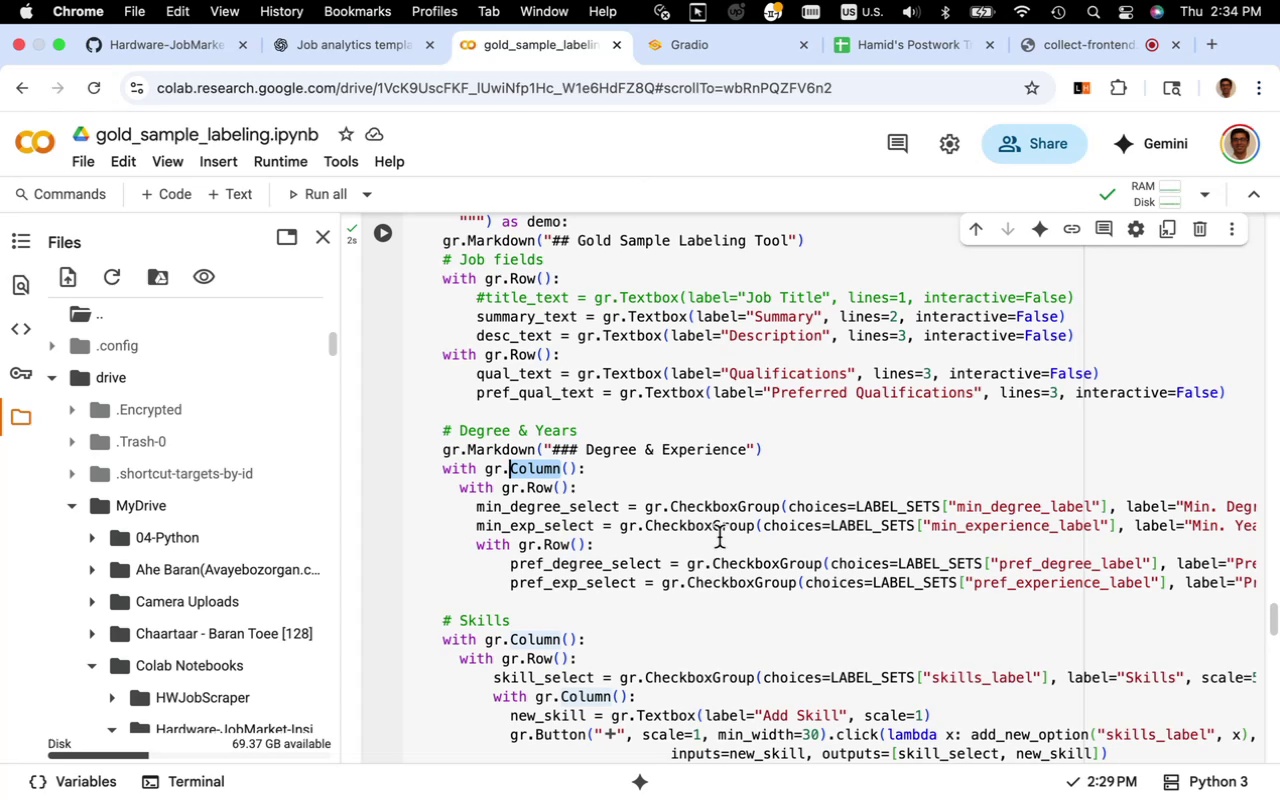 
type(Row)
 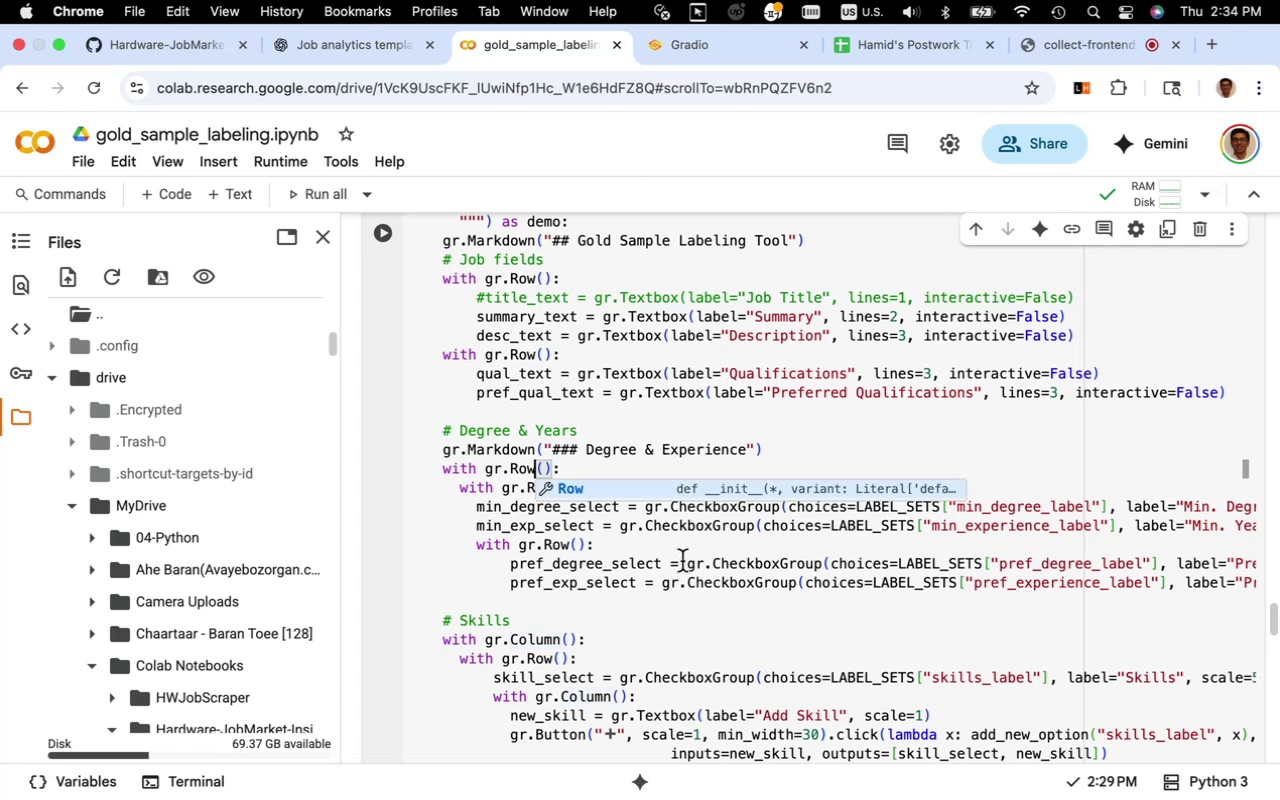 
left_click([589, 593])
 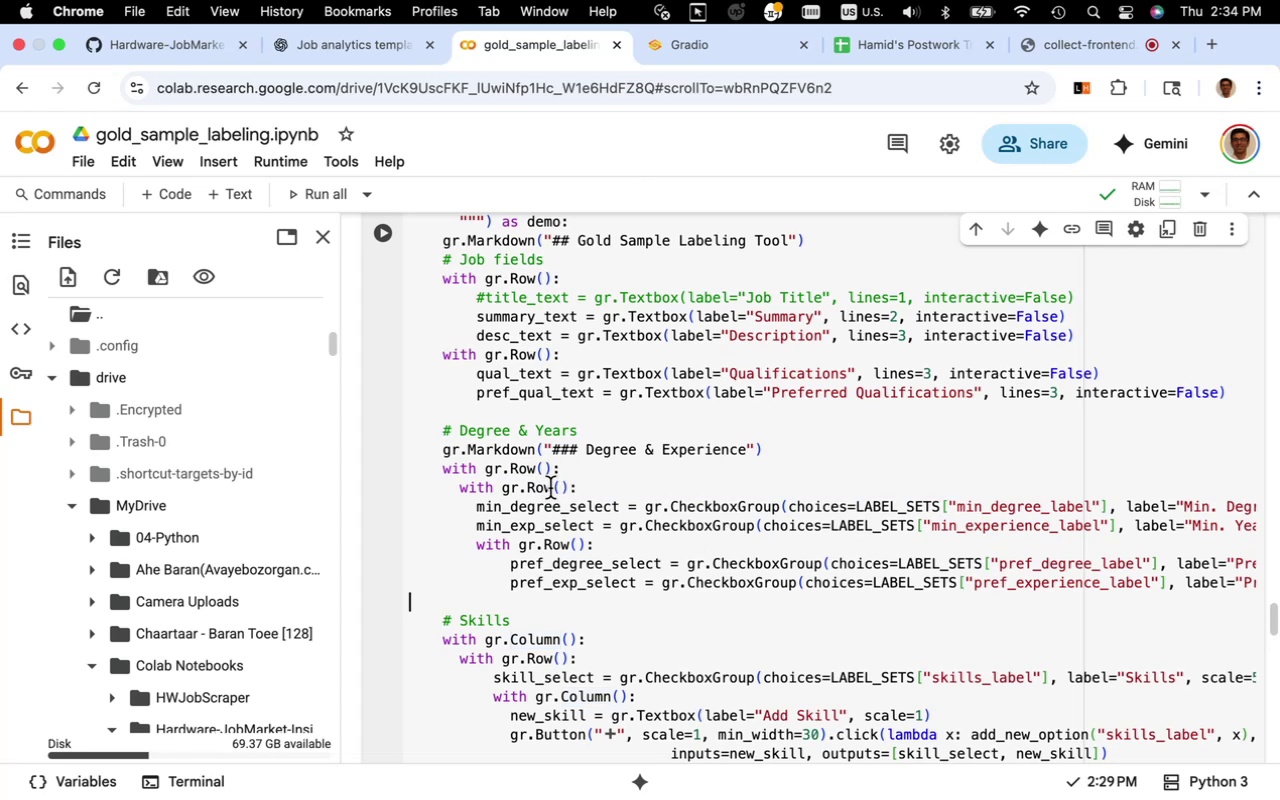 
left_click_drag(start_coordinate=[551, 488], to_coordinate=[530, 490])
 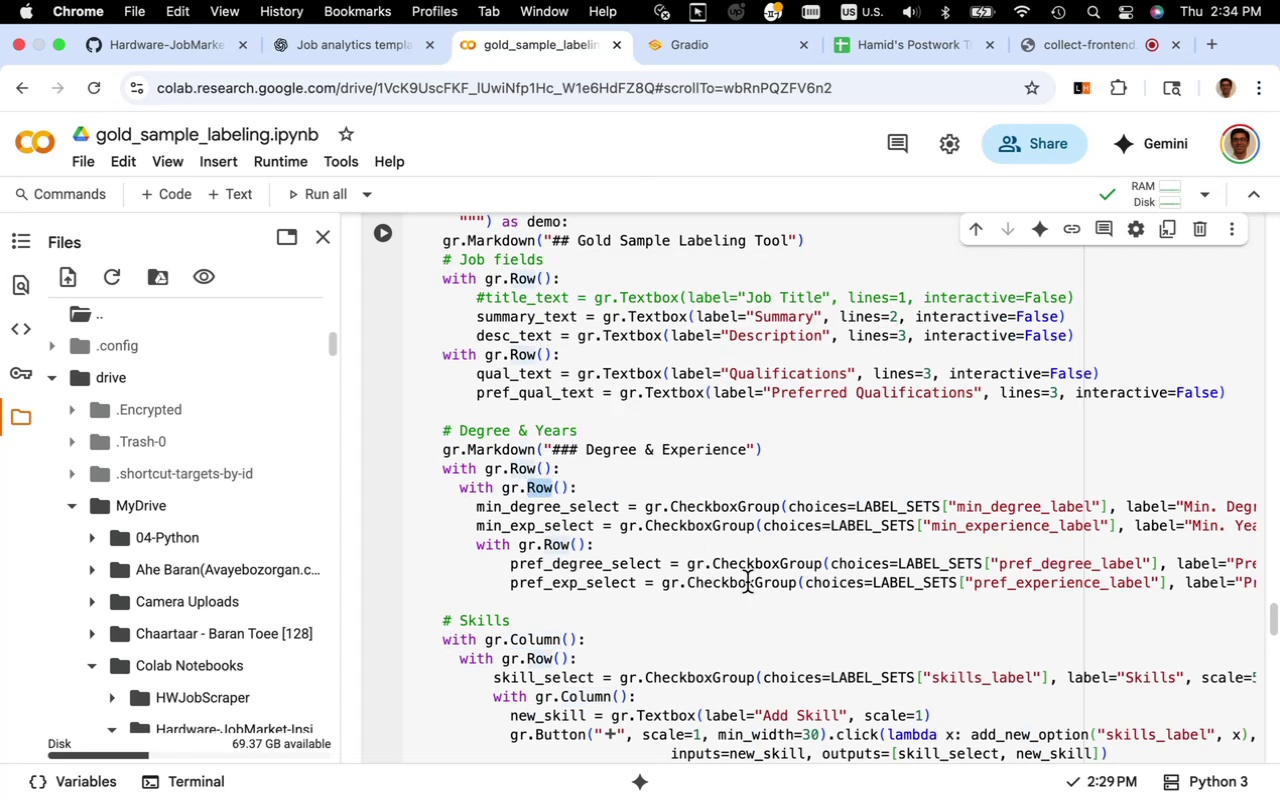 
type(Coluu)
key(Backspace)
type(mb)
key(Backspace)
type(n)
 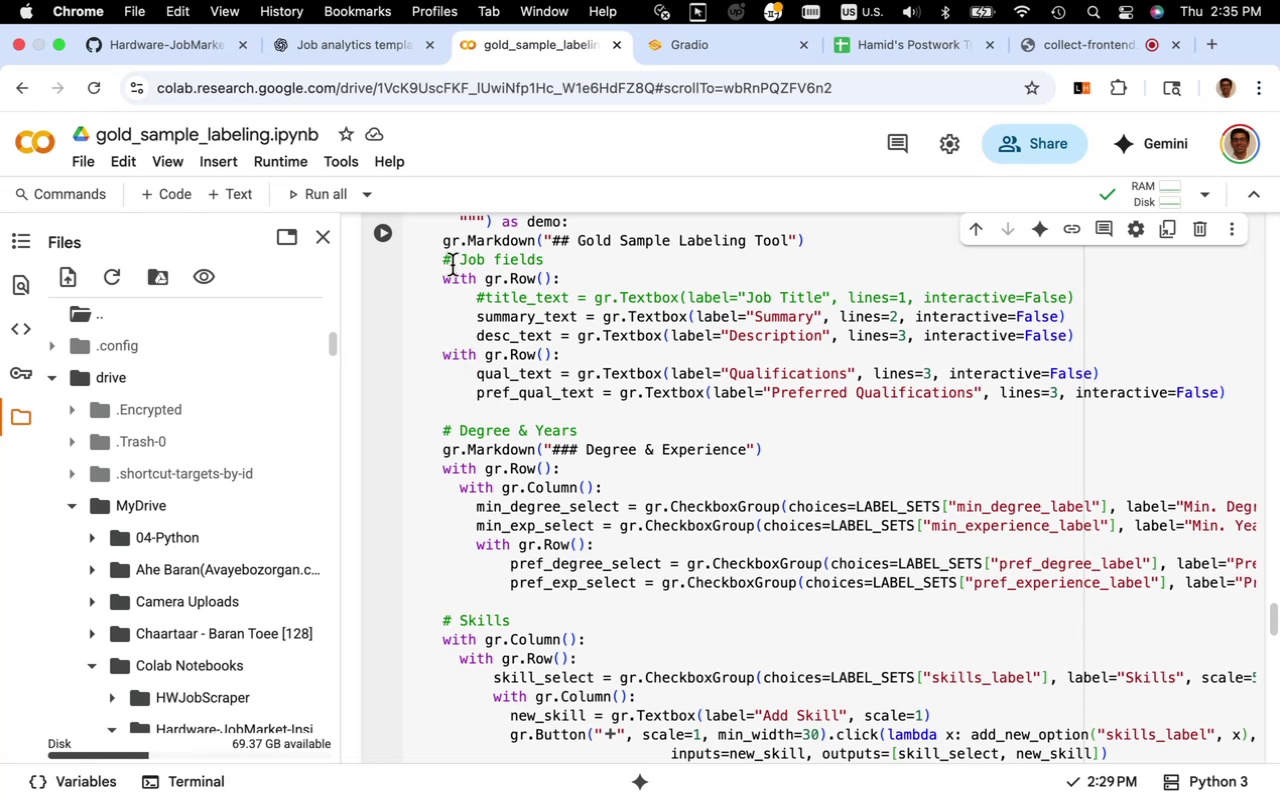 
wait(12.16)
 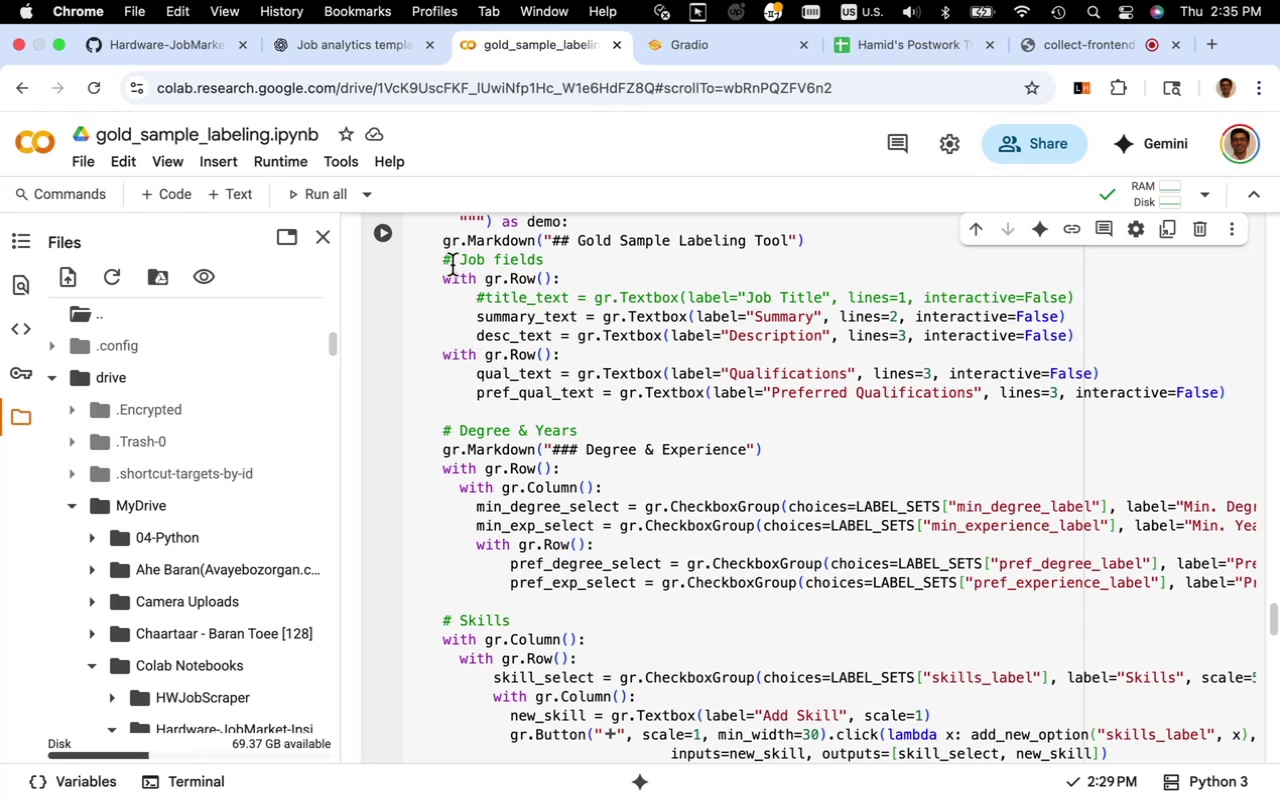 
left_click([522, 51])
 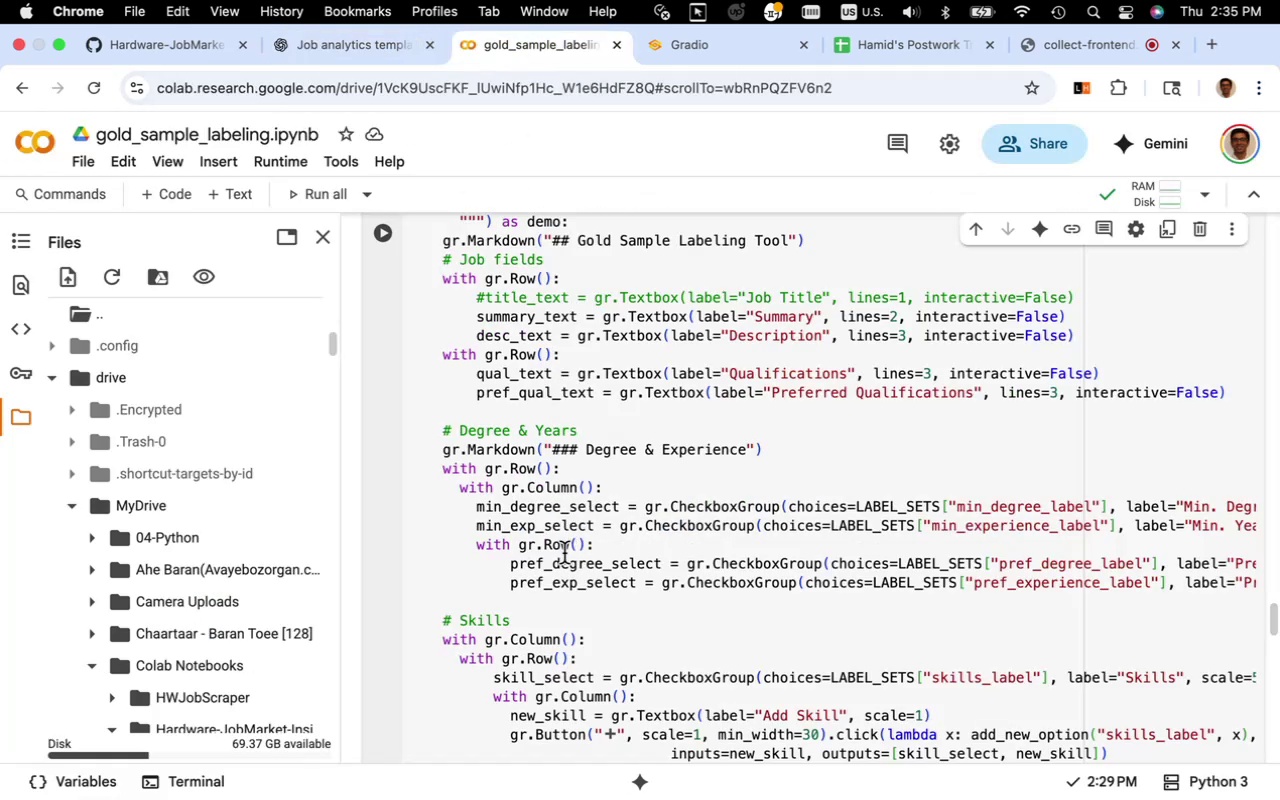 
left_click_drag(start_coordinate=[567, 553], to_coordinate=[546, 549])
 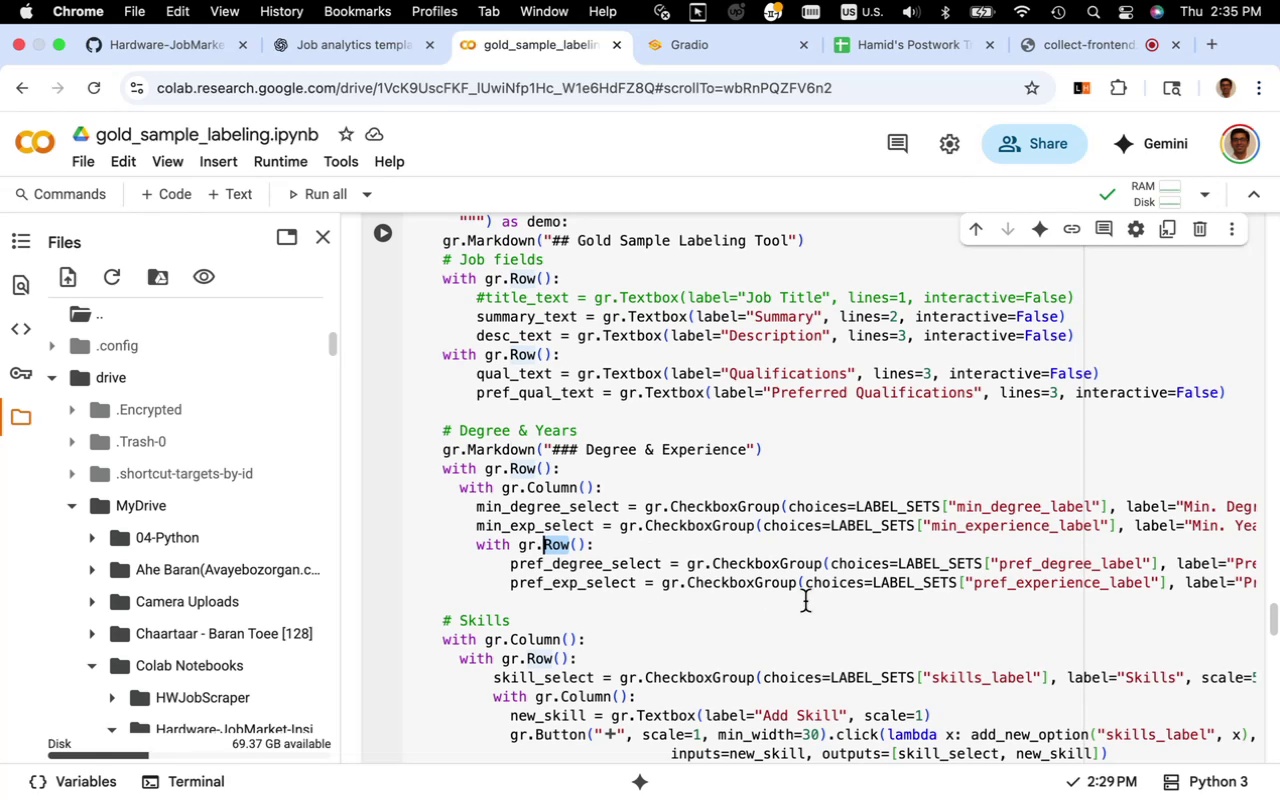 
type(Column)
 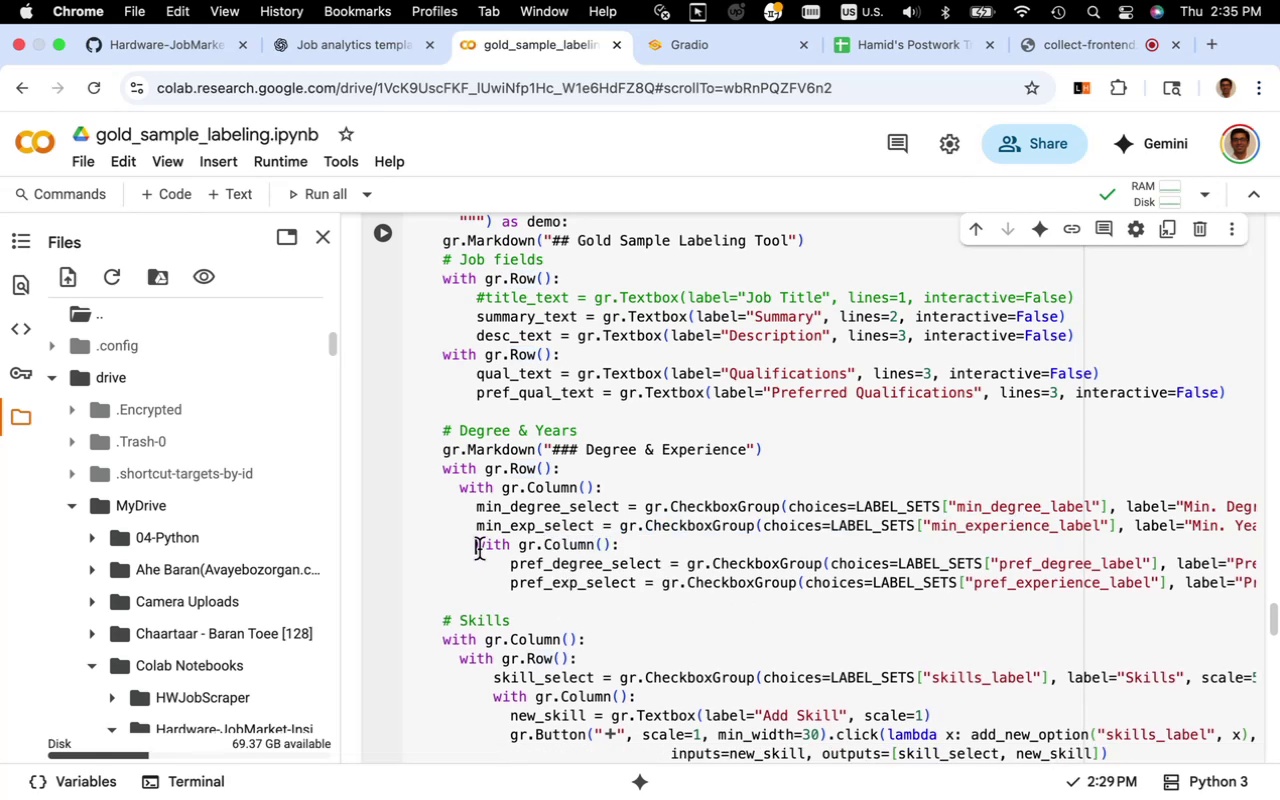 
key(Backspace)
 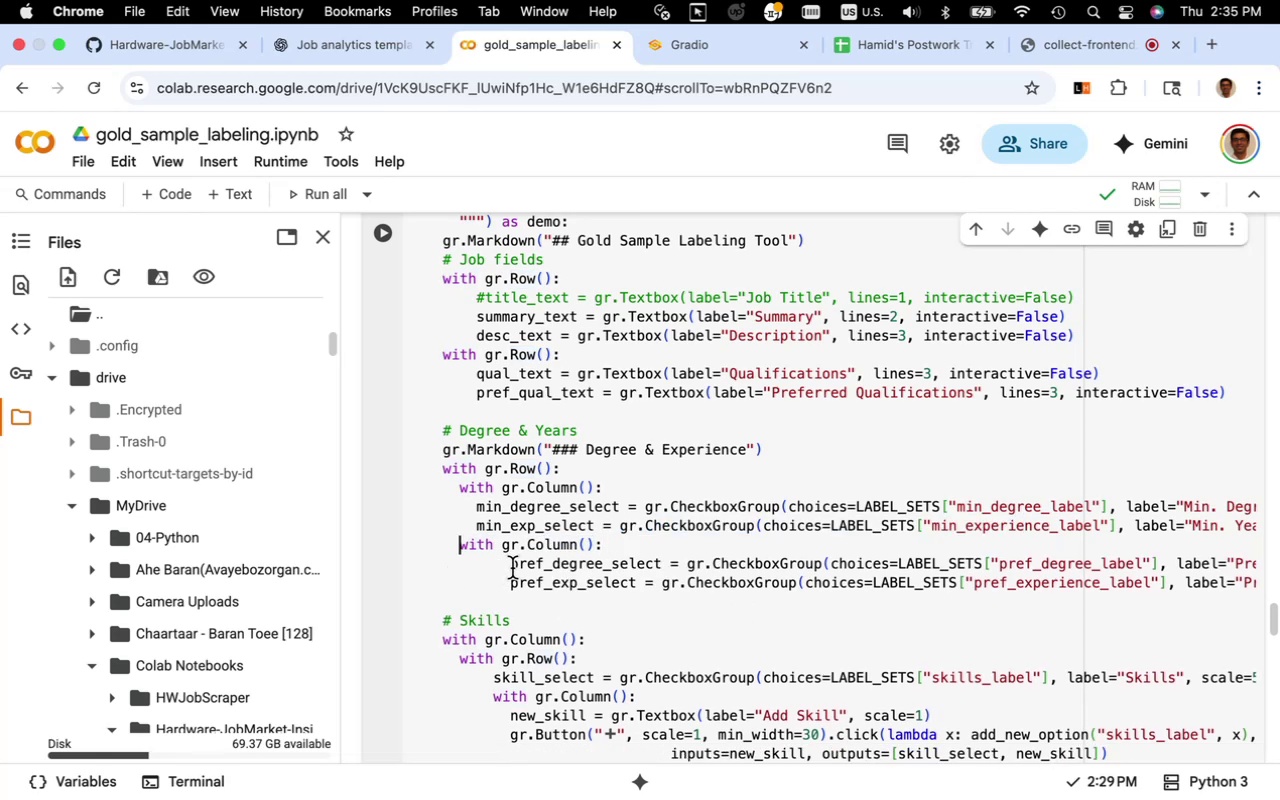 
key(Backspace)
 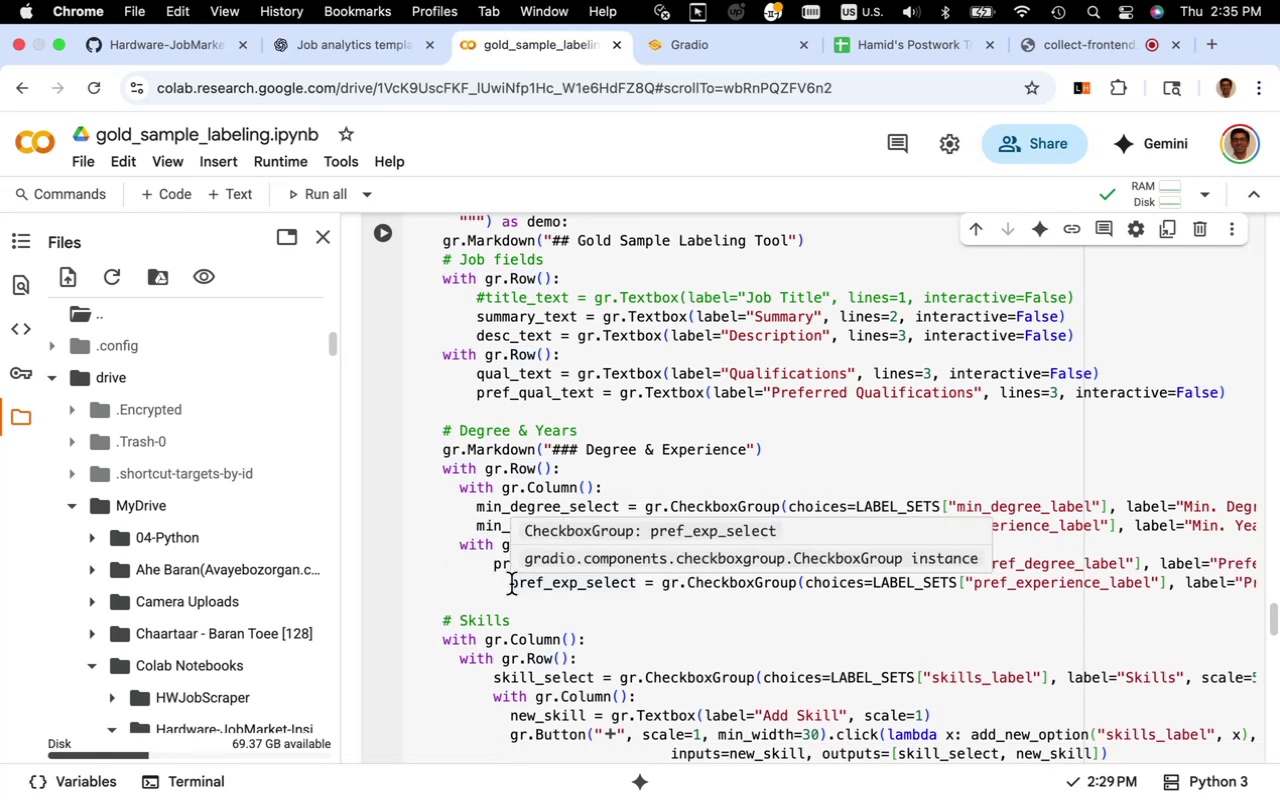 
left_click([511, 584])
 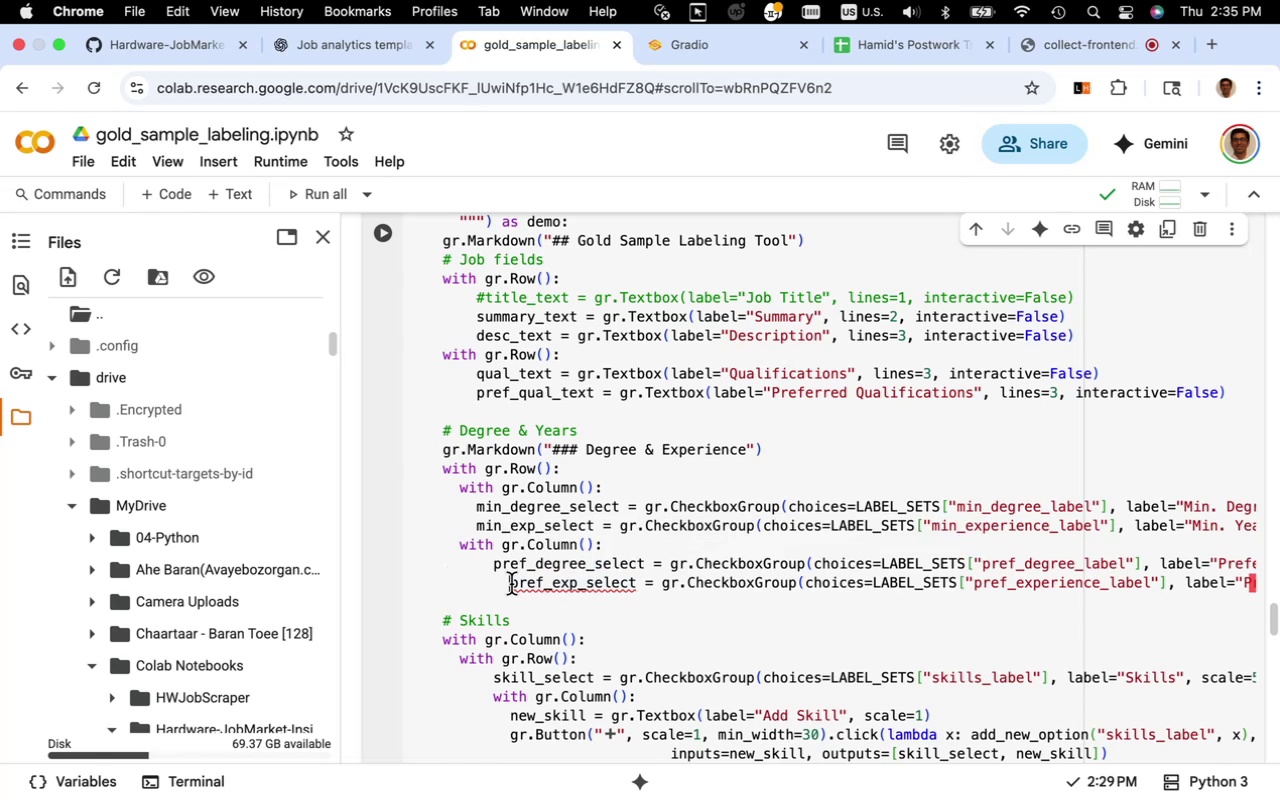 
key(Backspace)
 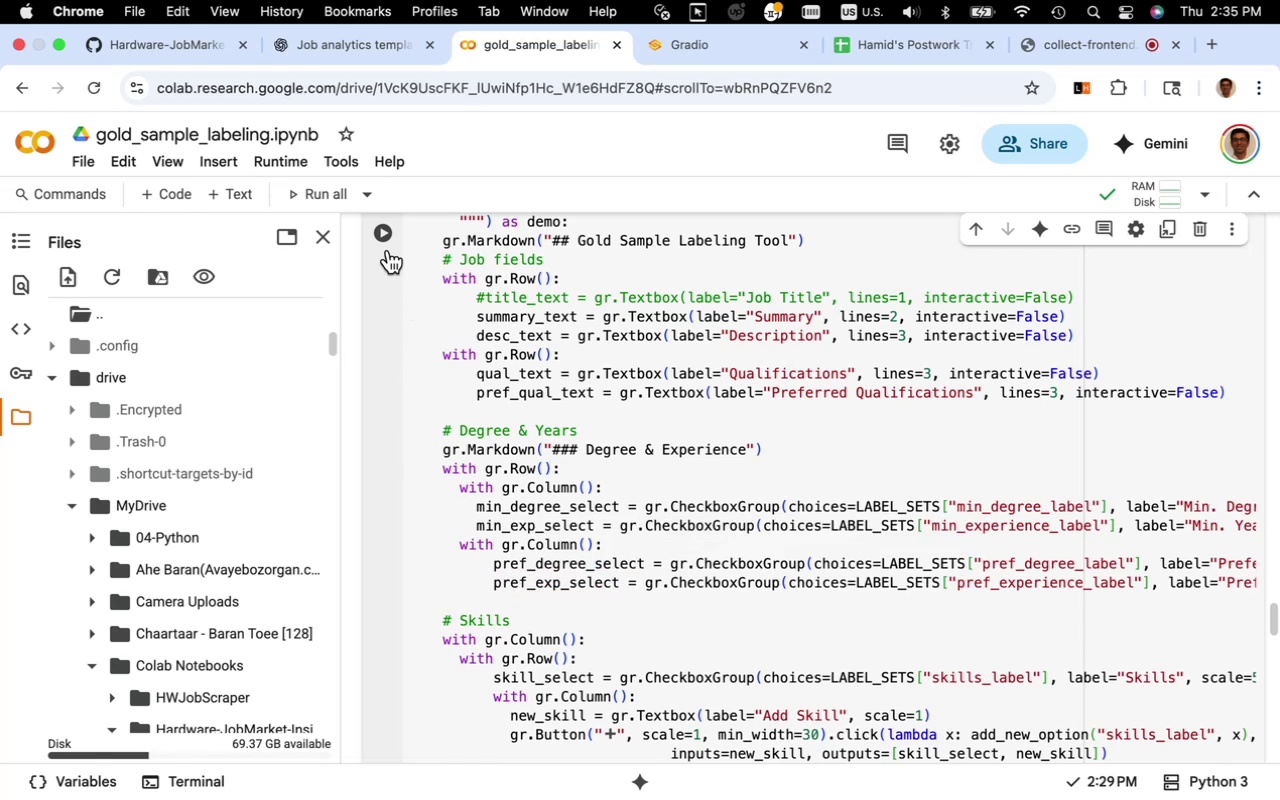 
left_click([385, 238])
 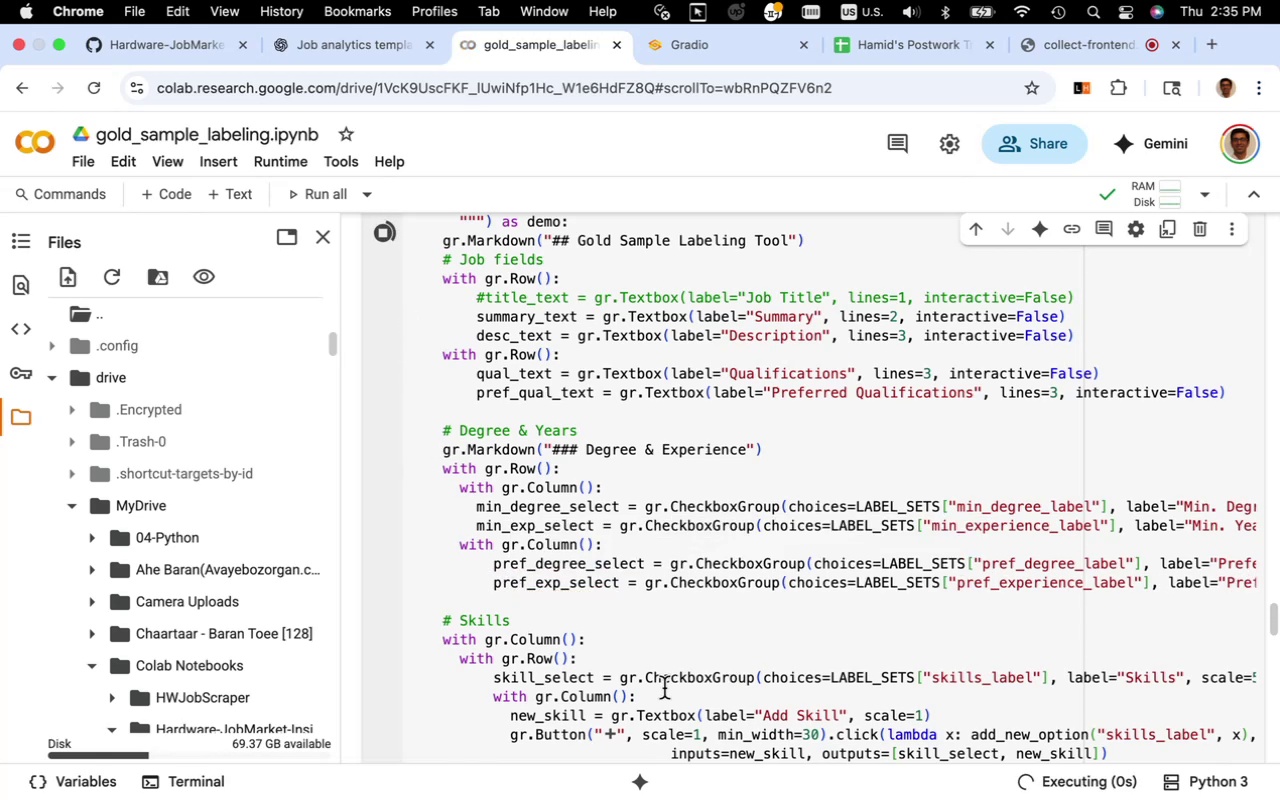 
scroll: coordinate [664, 687], scroll_direction: down, amount: 27.0
 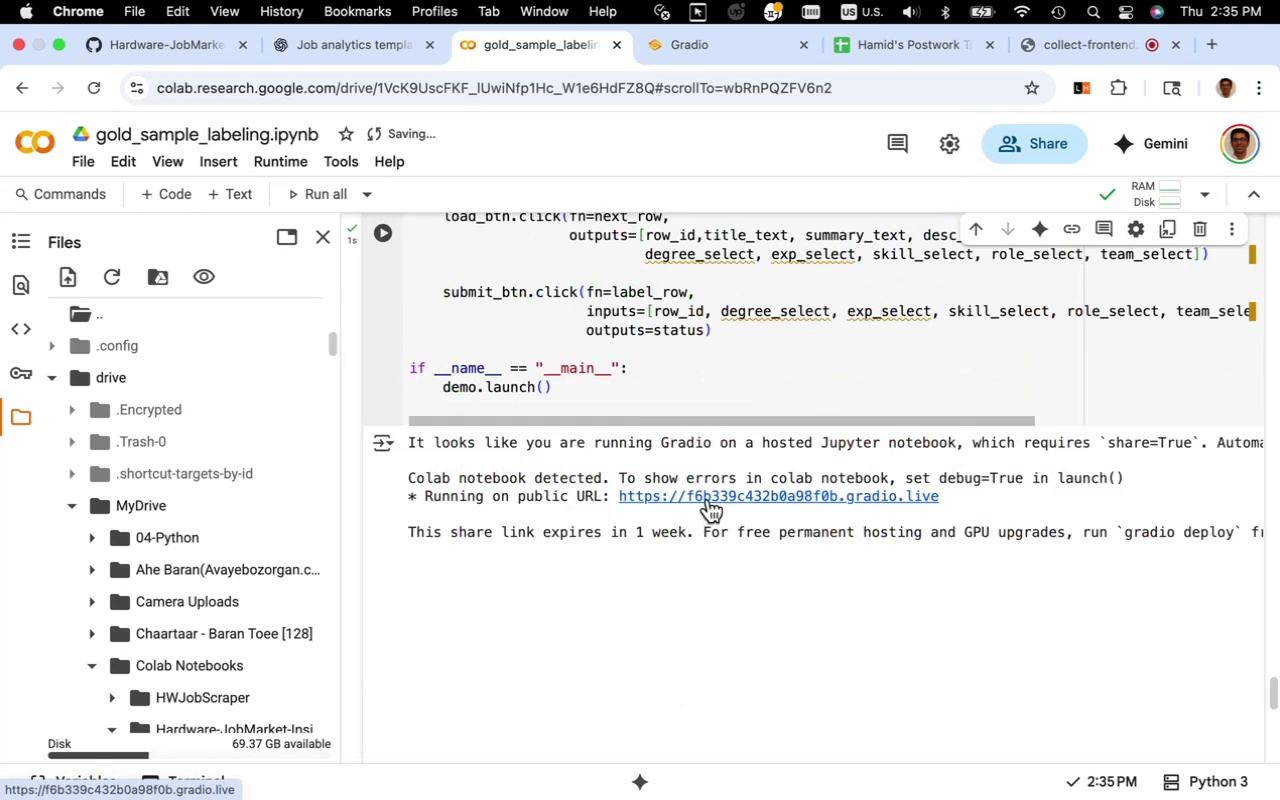 
left_click([708, 499])
 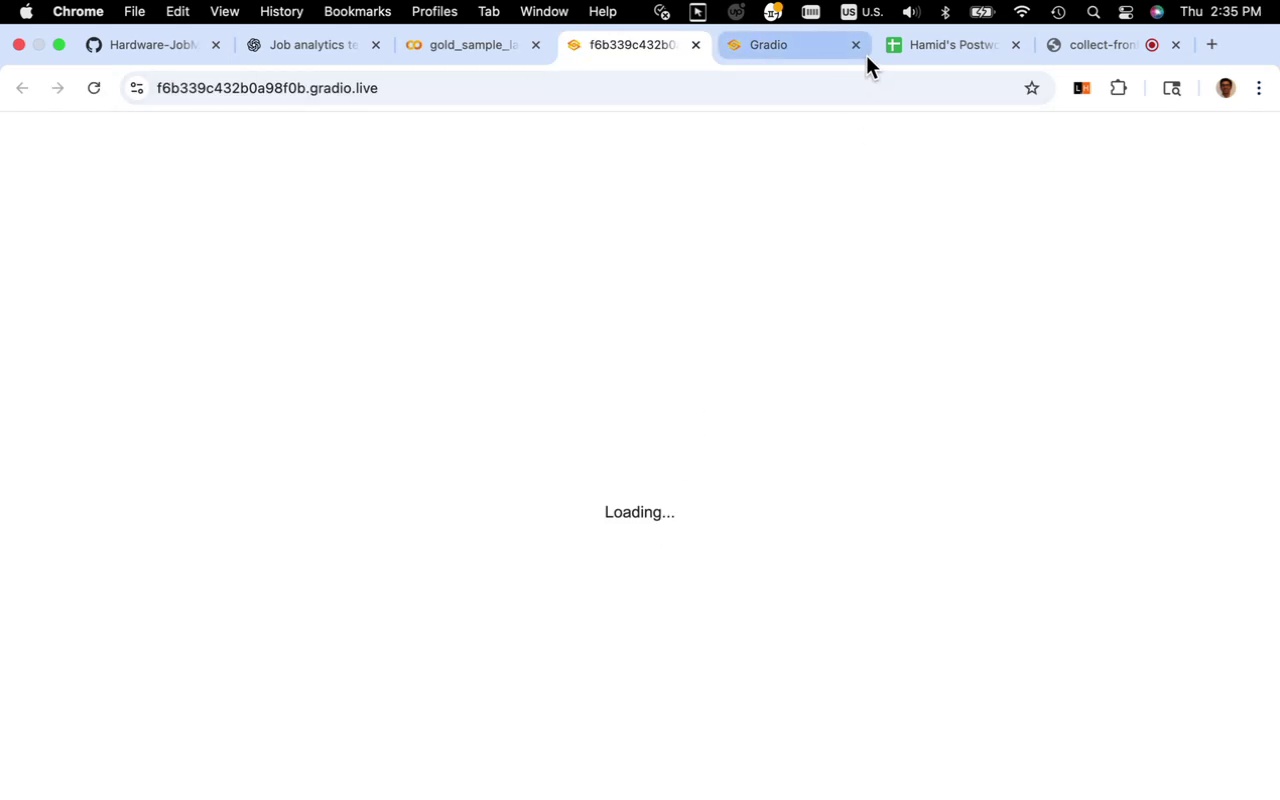 
left_click([861, 52])
 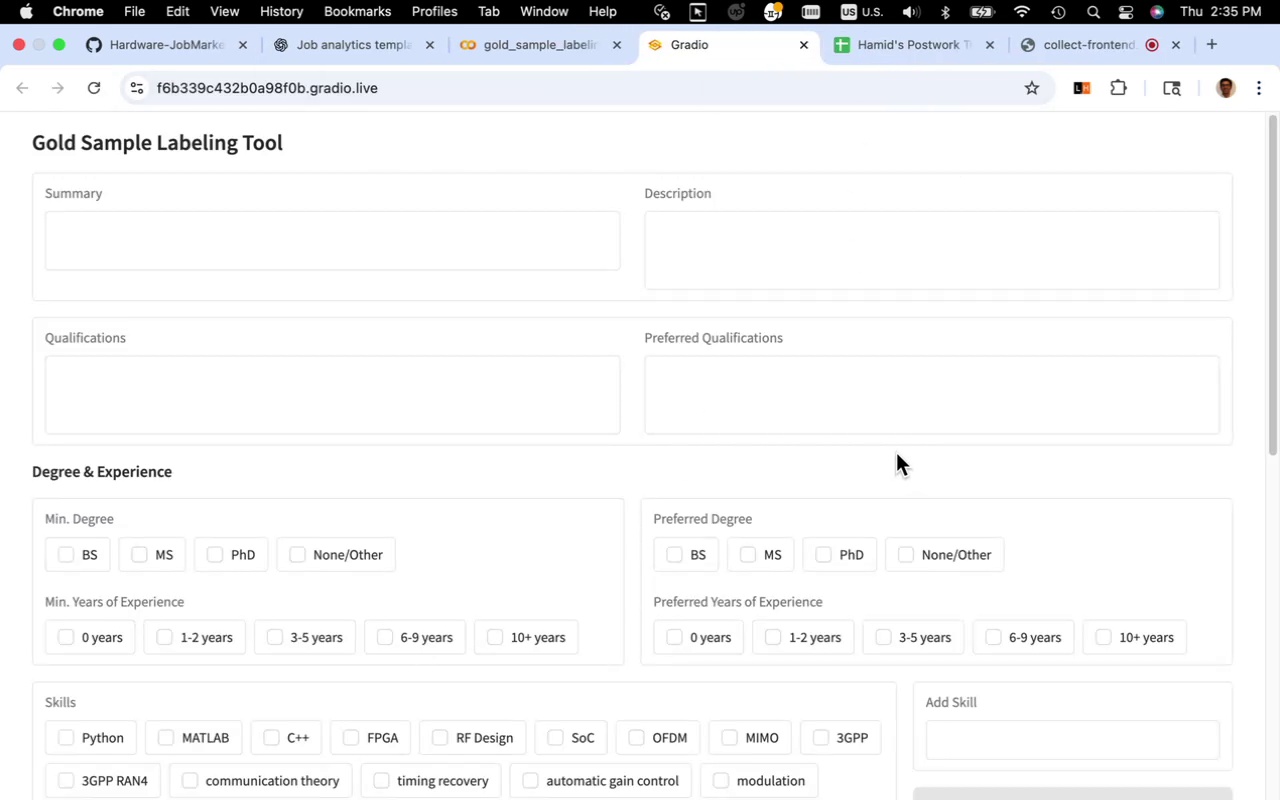 
wait(6.68)
 